 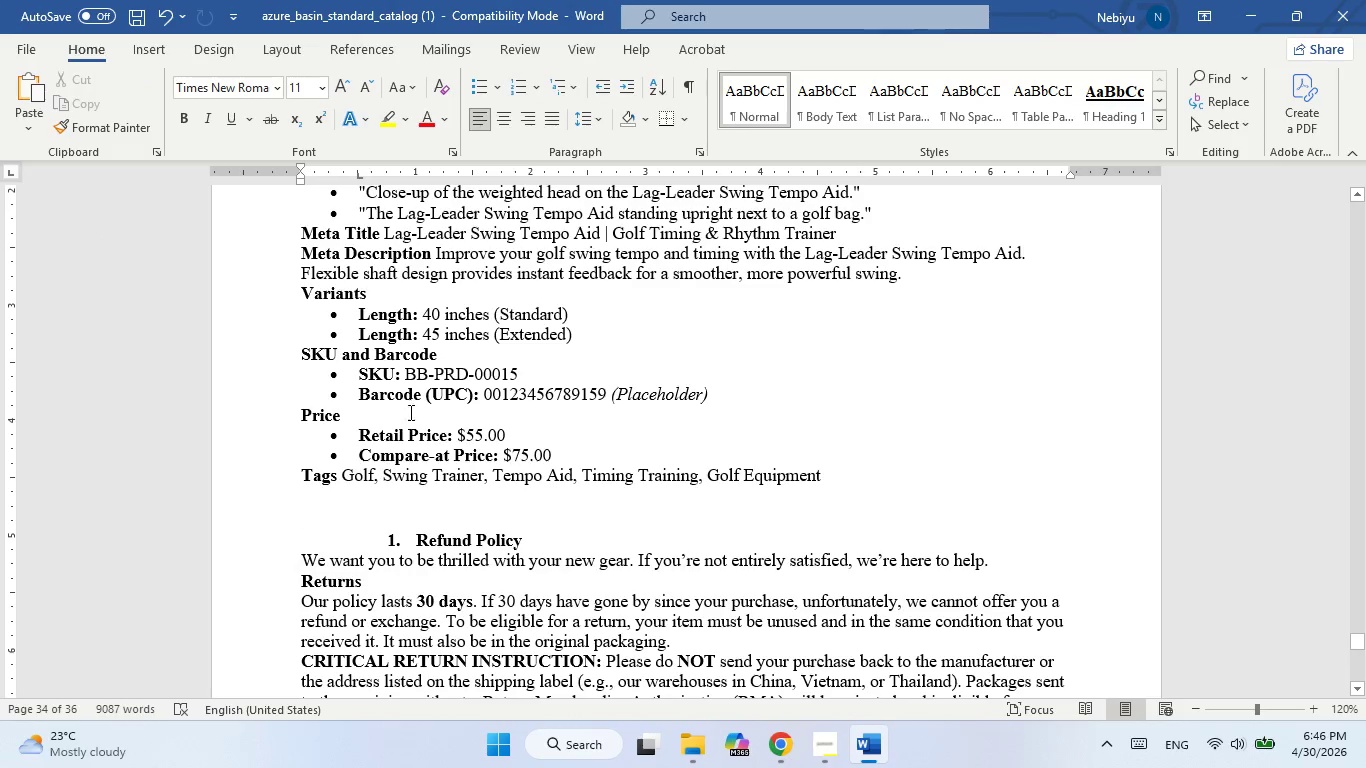 
left_click_drag(start_coordinate=[437, 248], to_coordinate=[911, 274])
 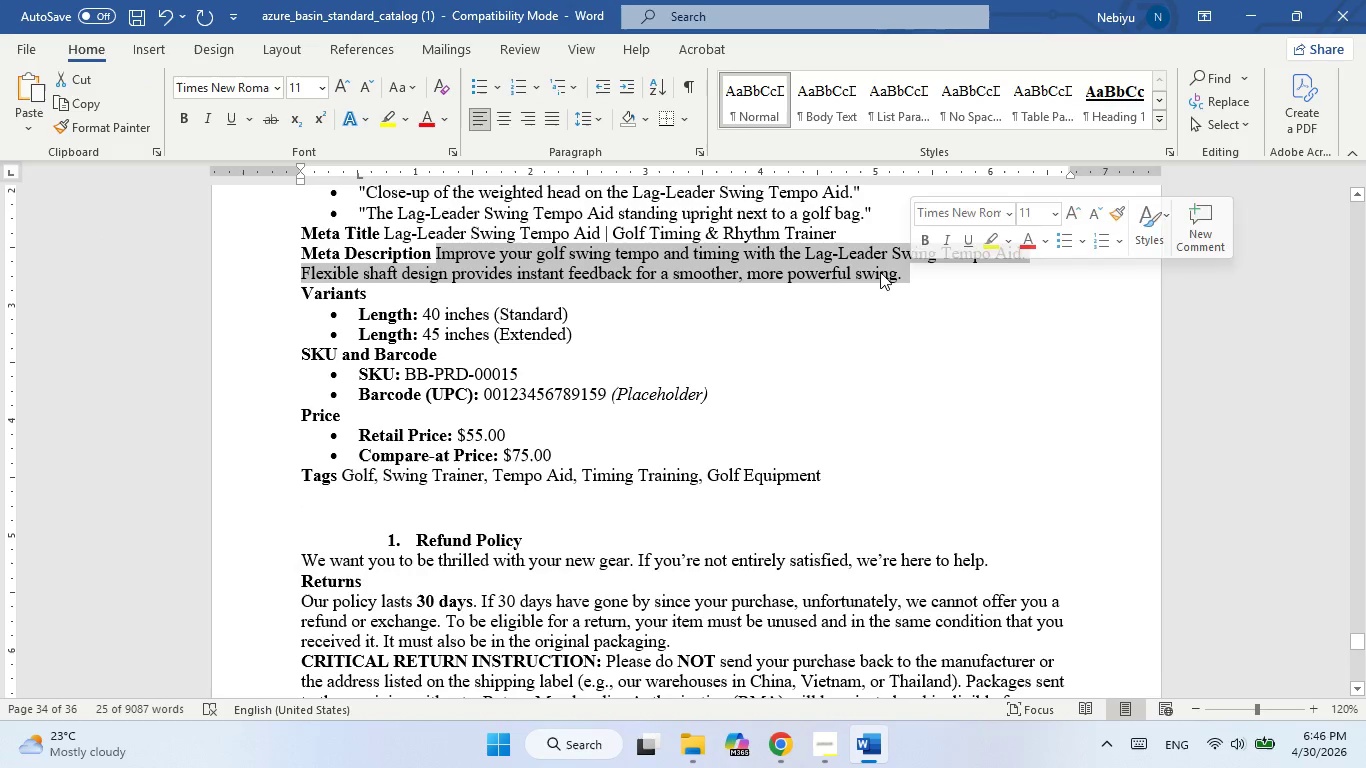 
right_click([880, 272])
 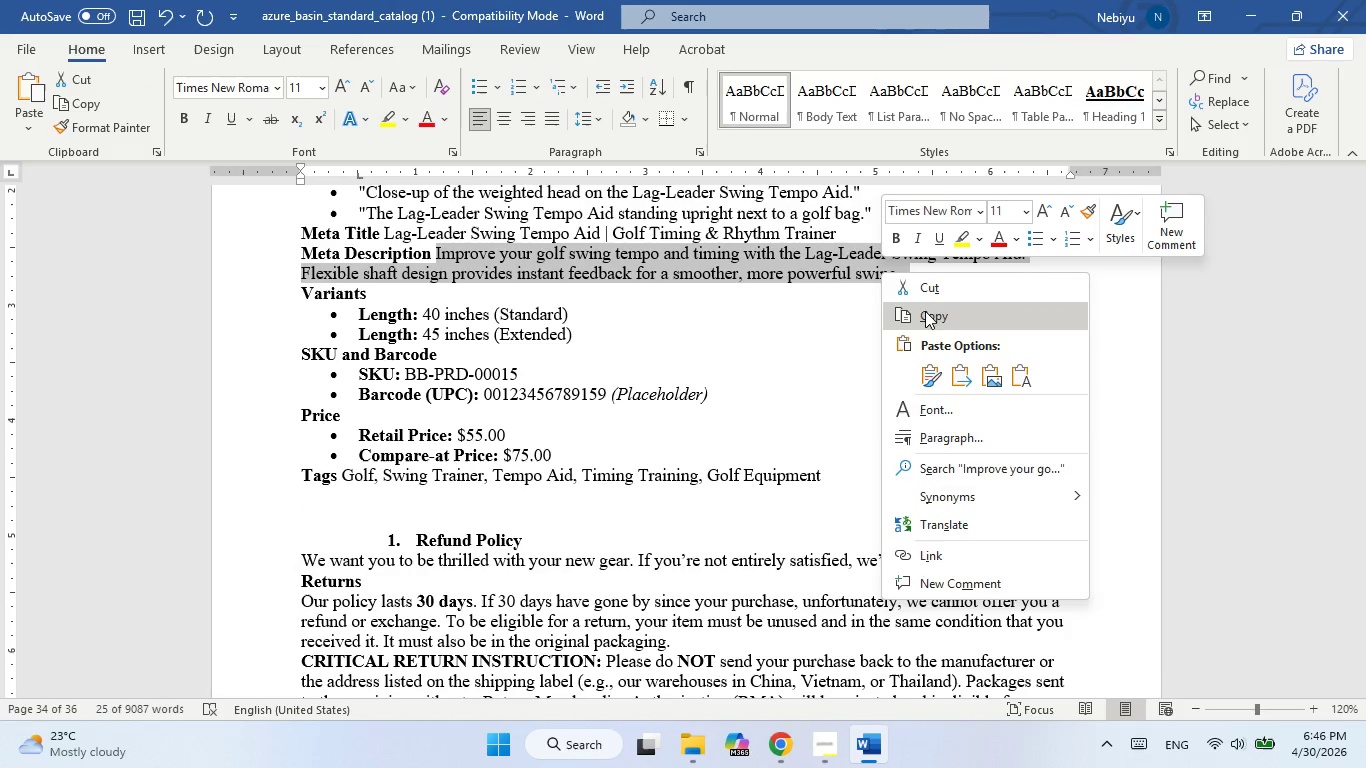 
left_click([925, 319])
 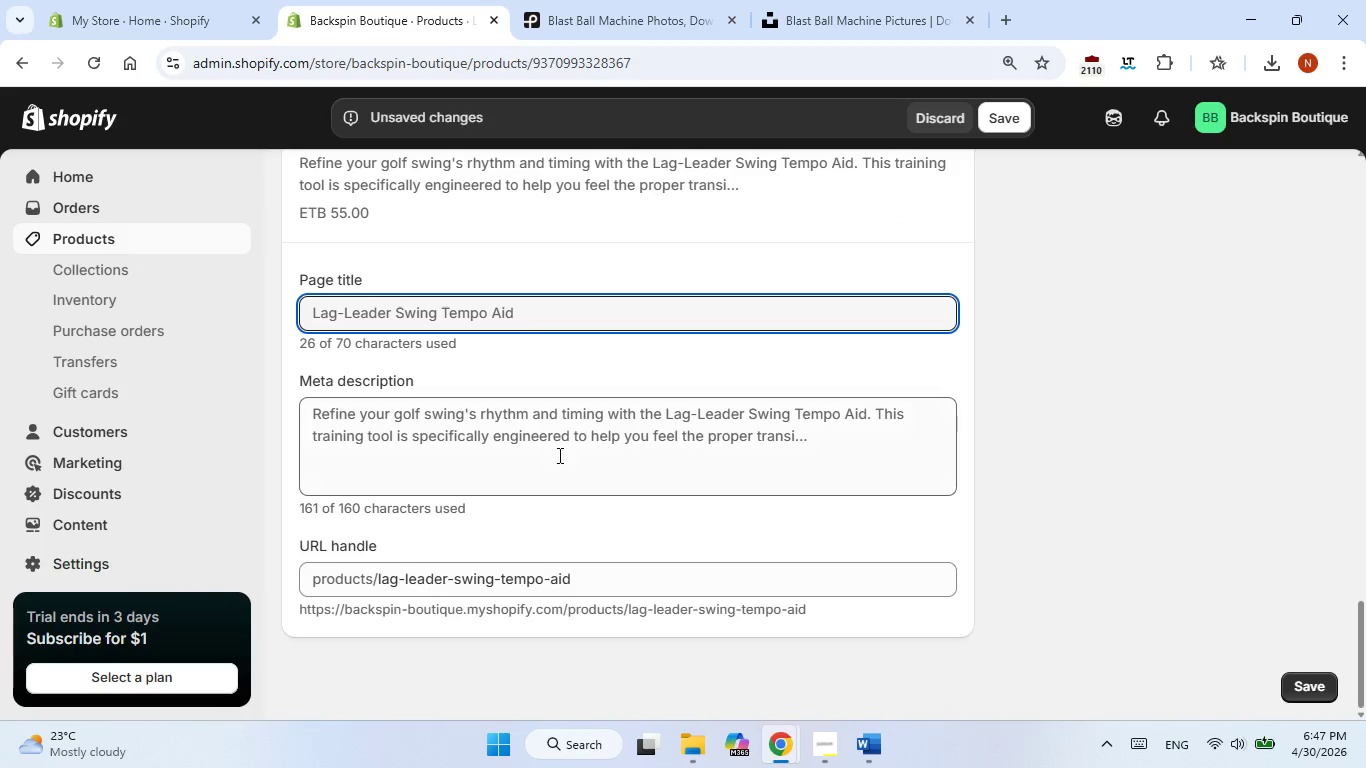 
triple_click([558, 449])
 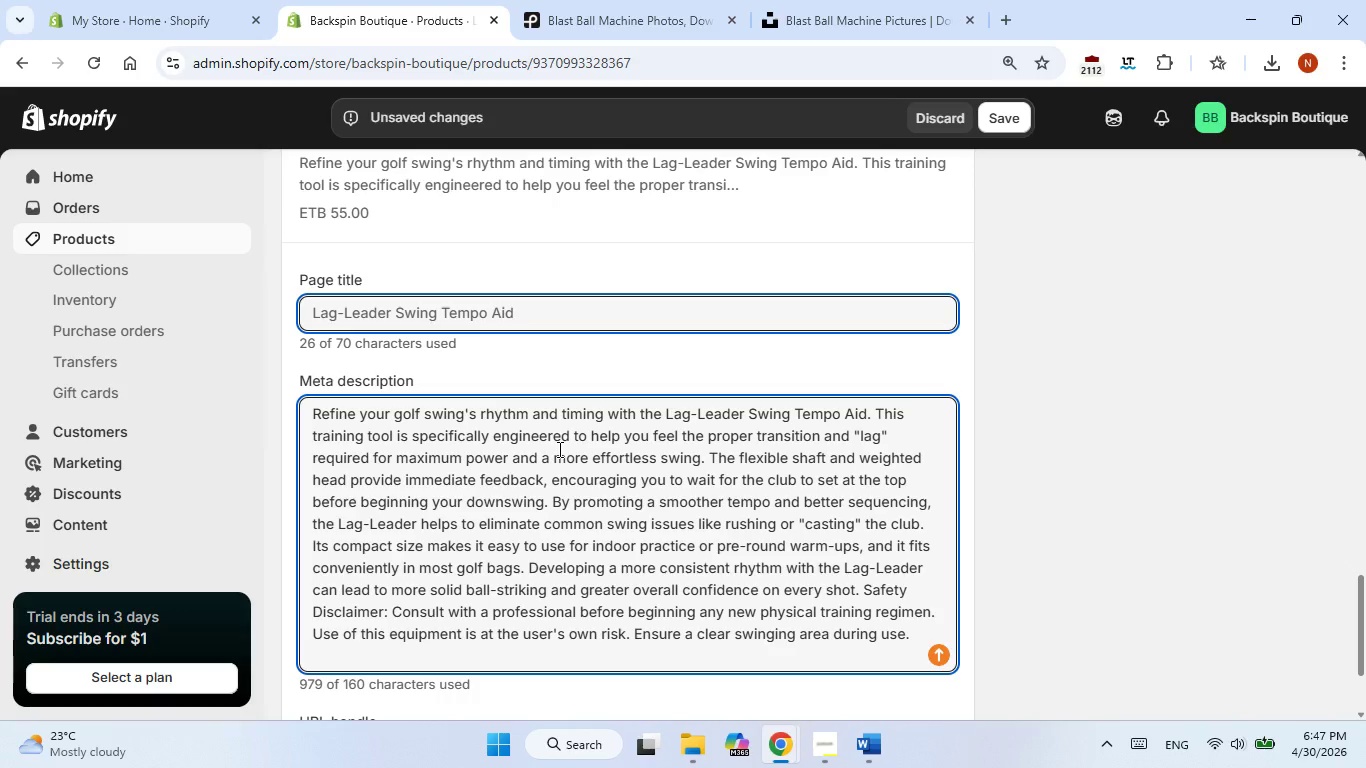 
double_click([558, 449])
 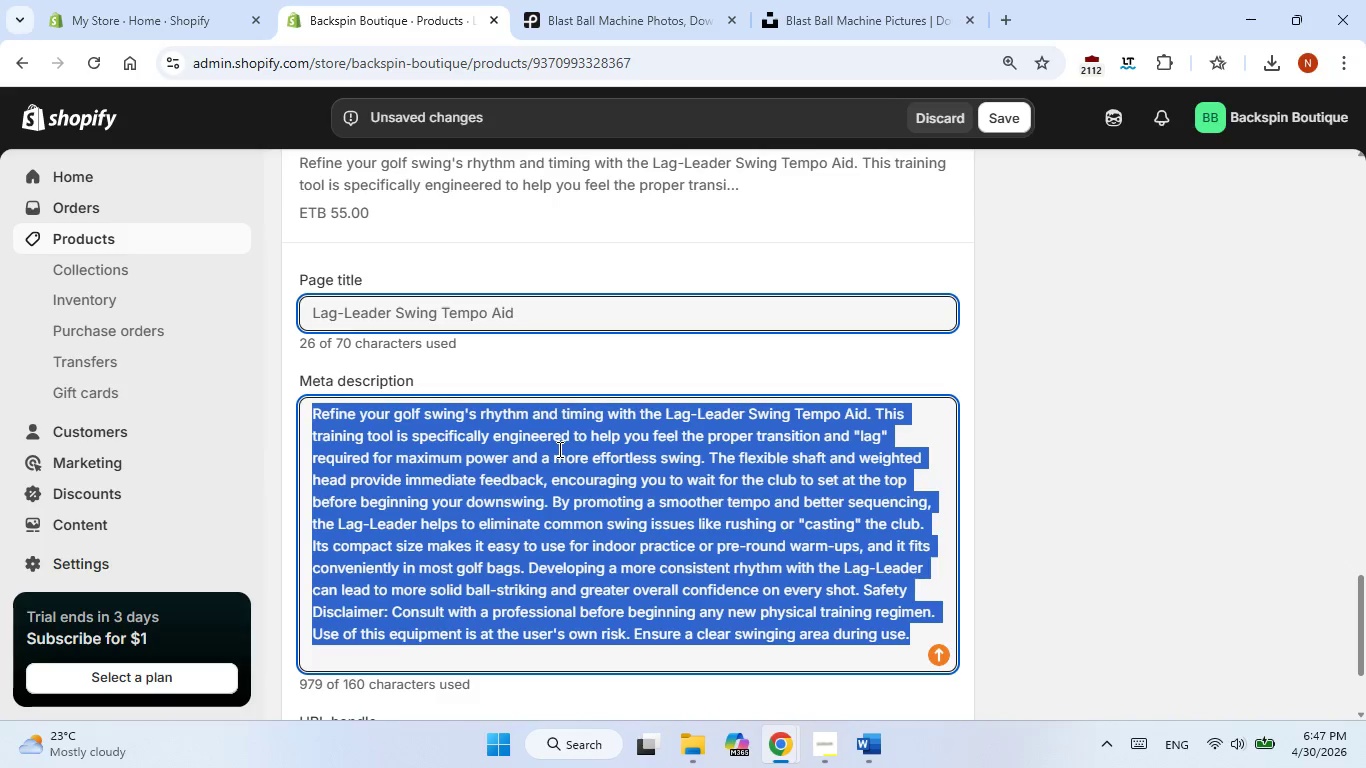 
triple_click([558, 449])
 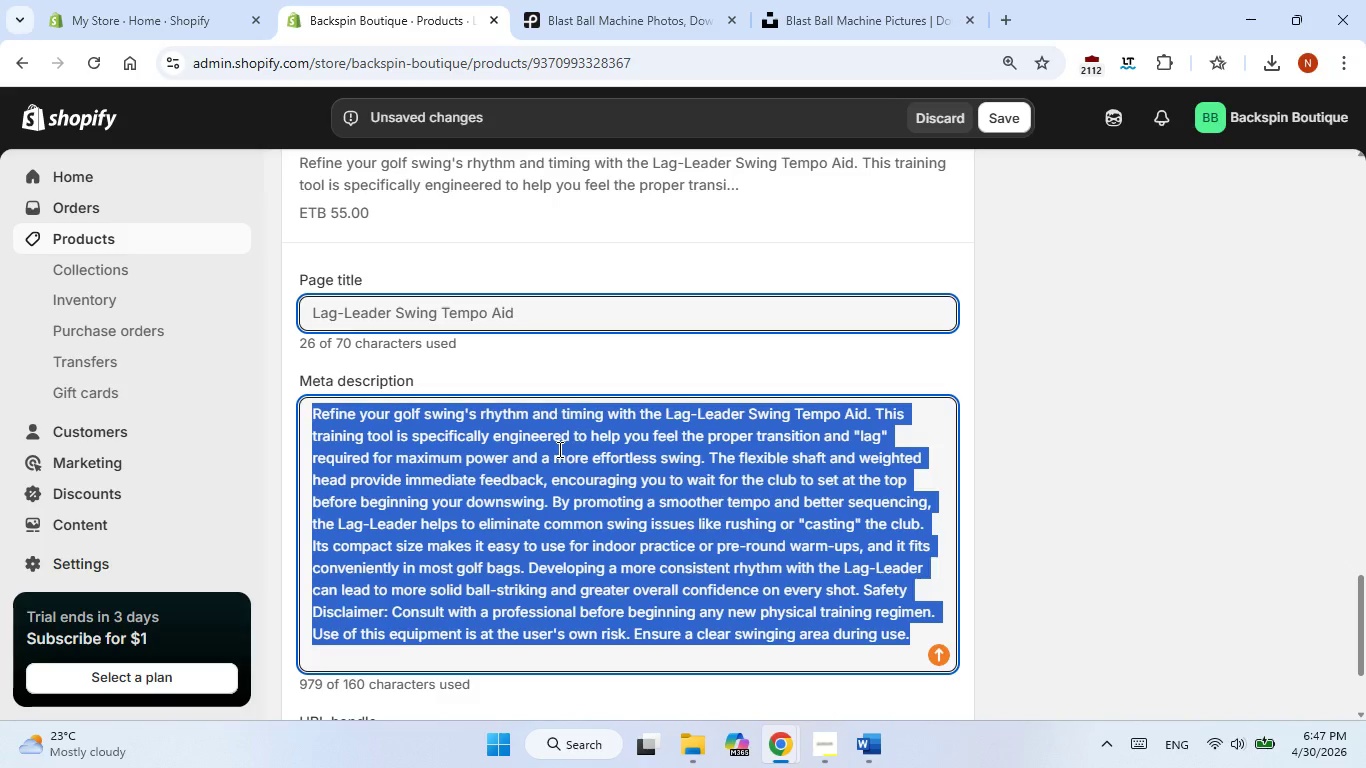 
right_click([558, 449])
 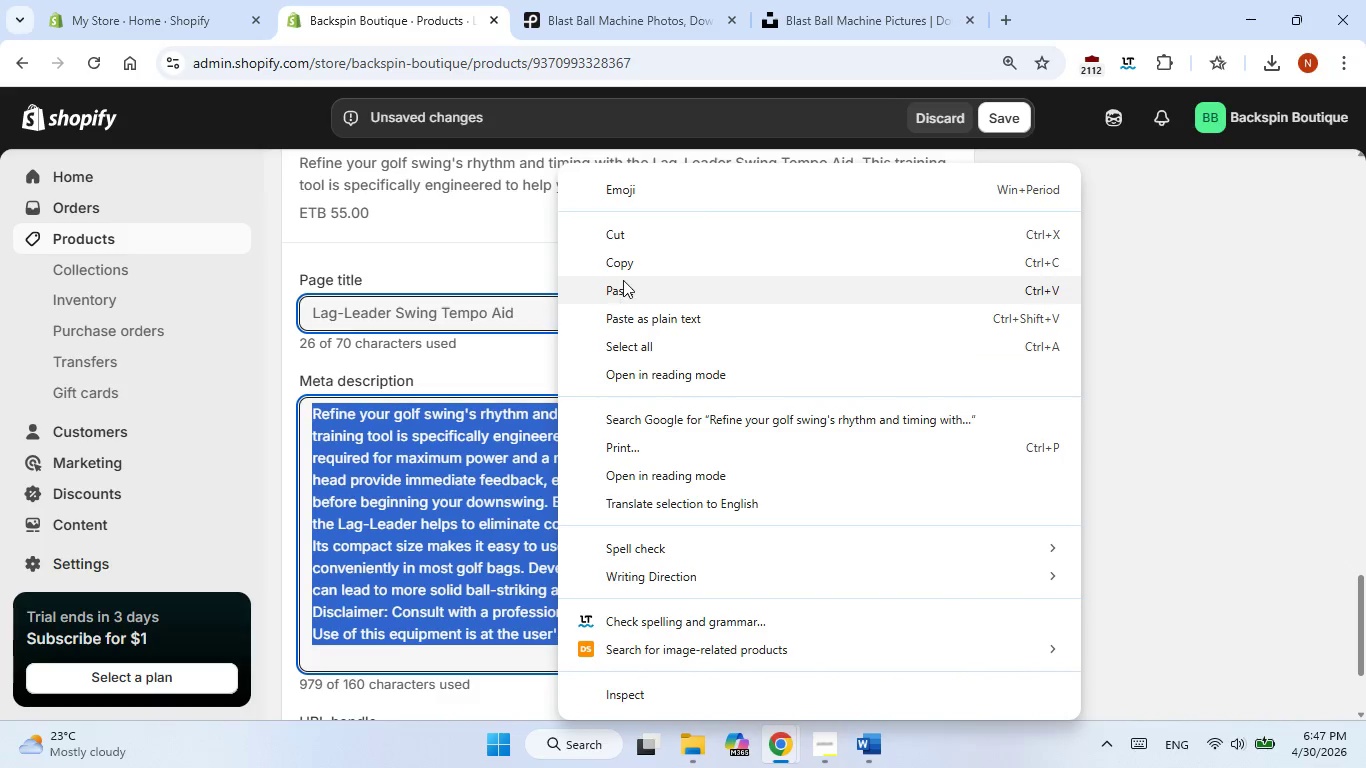 
left_click([623, 280])
 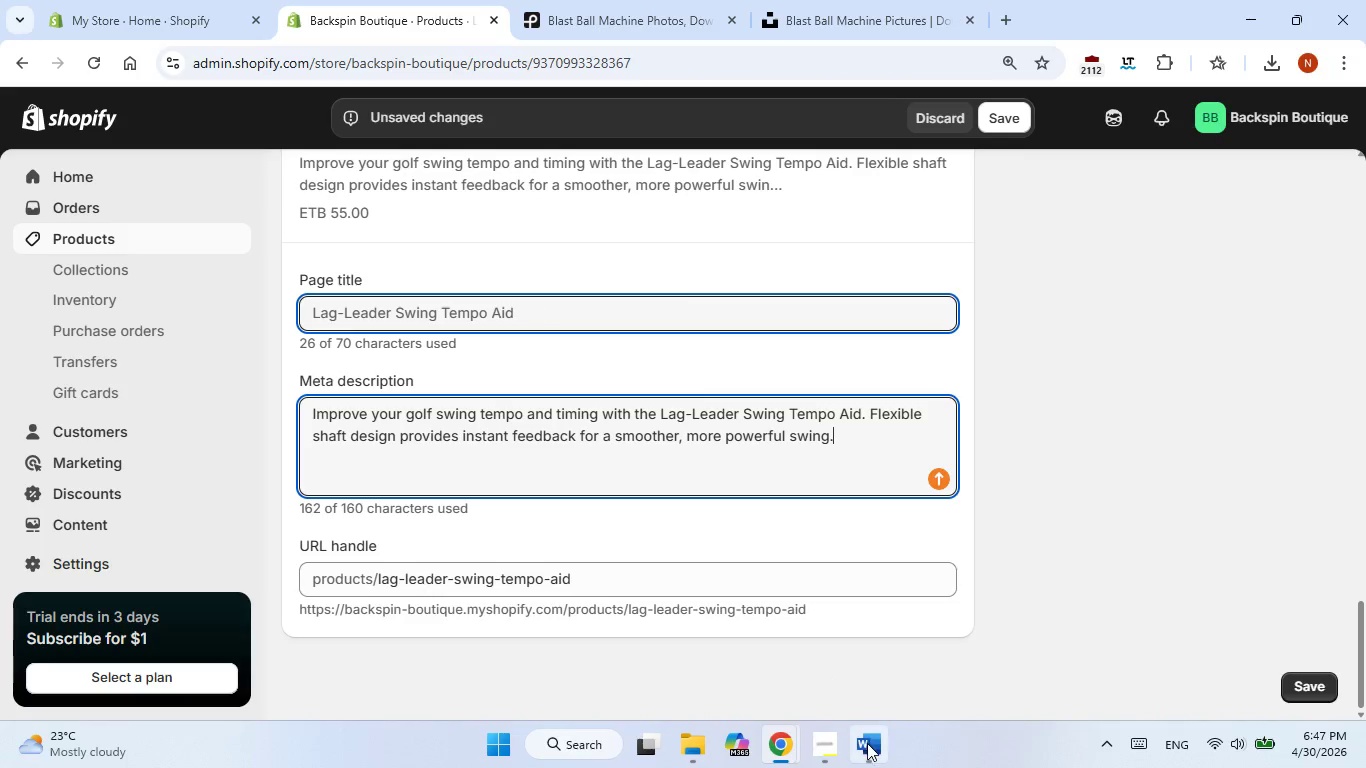 
left_click([867, 743])
 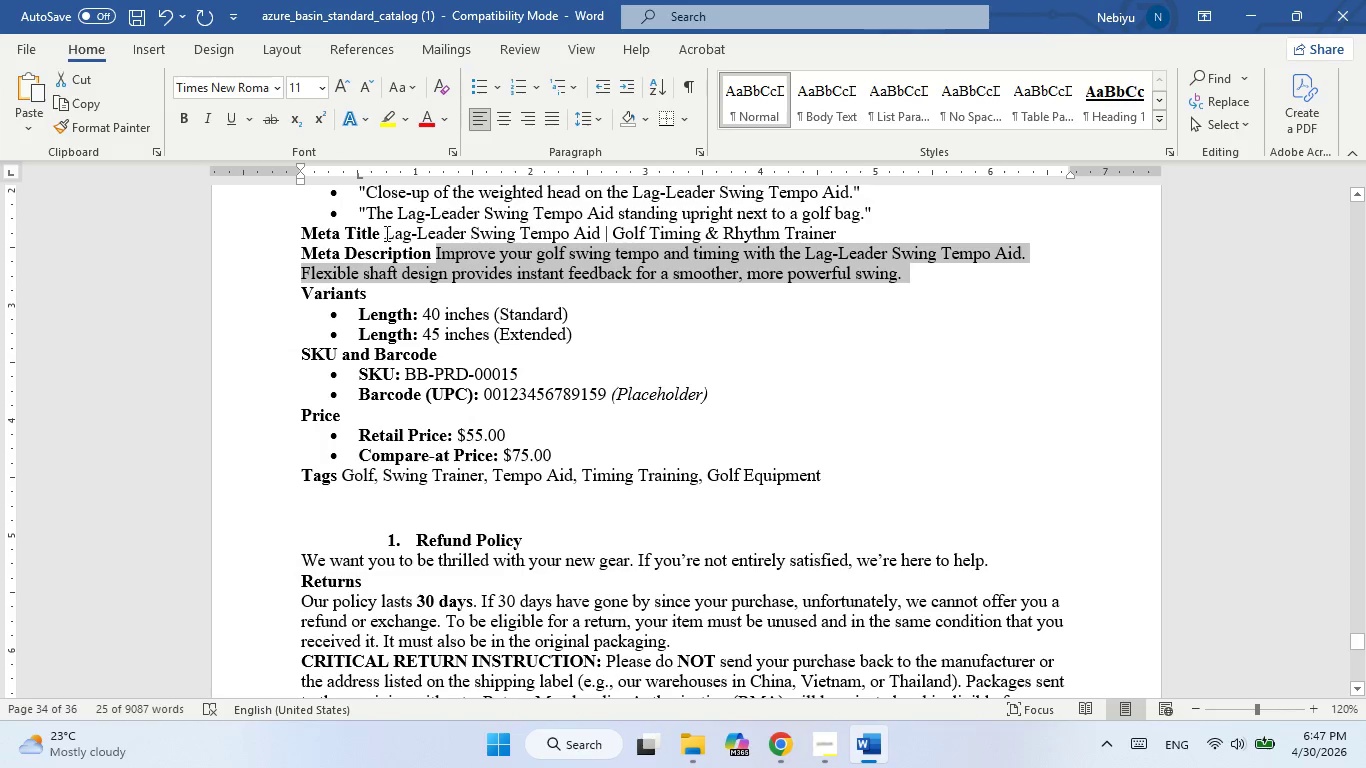 
left_click_drag(start_coordinate=[386, 233], to_coordinate=[842, 232])
 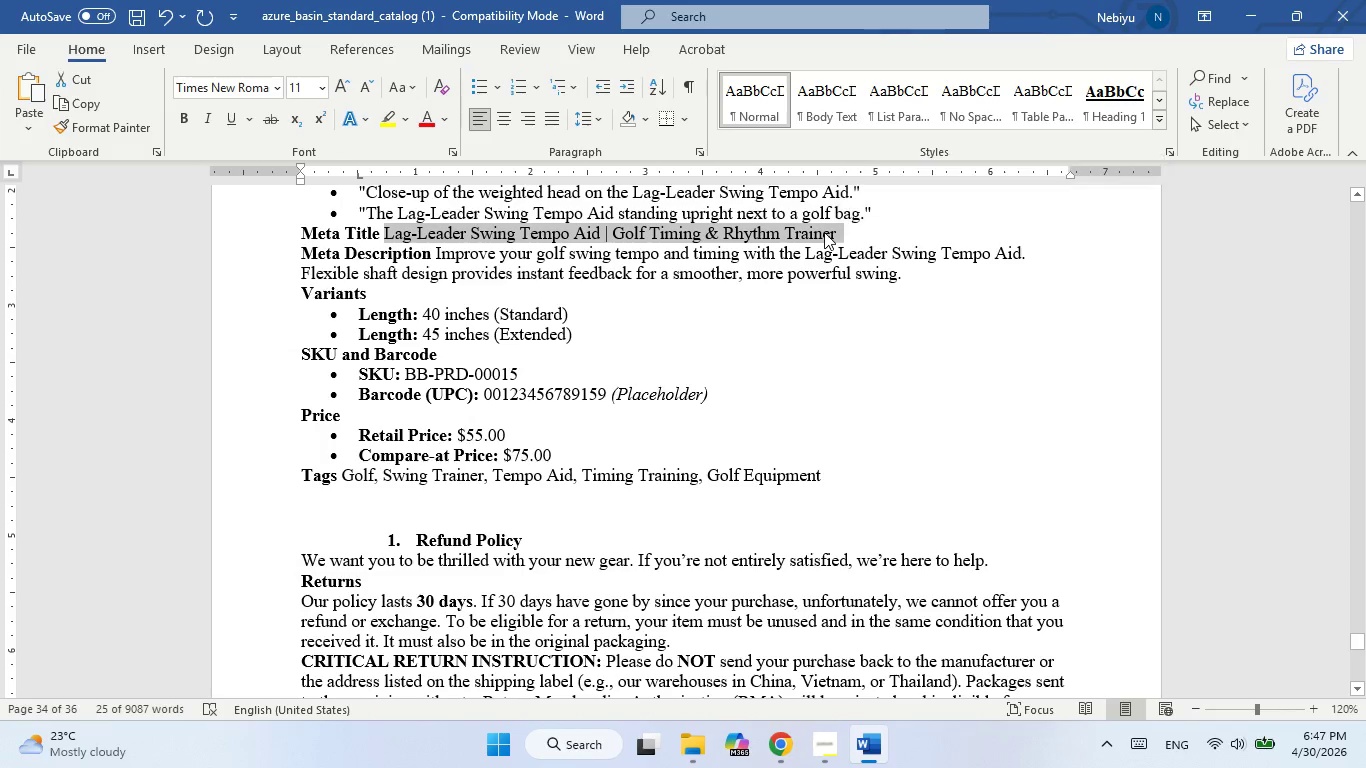 
right_click([824, 232])
 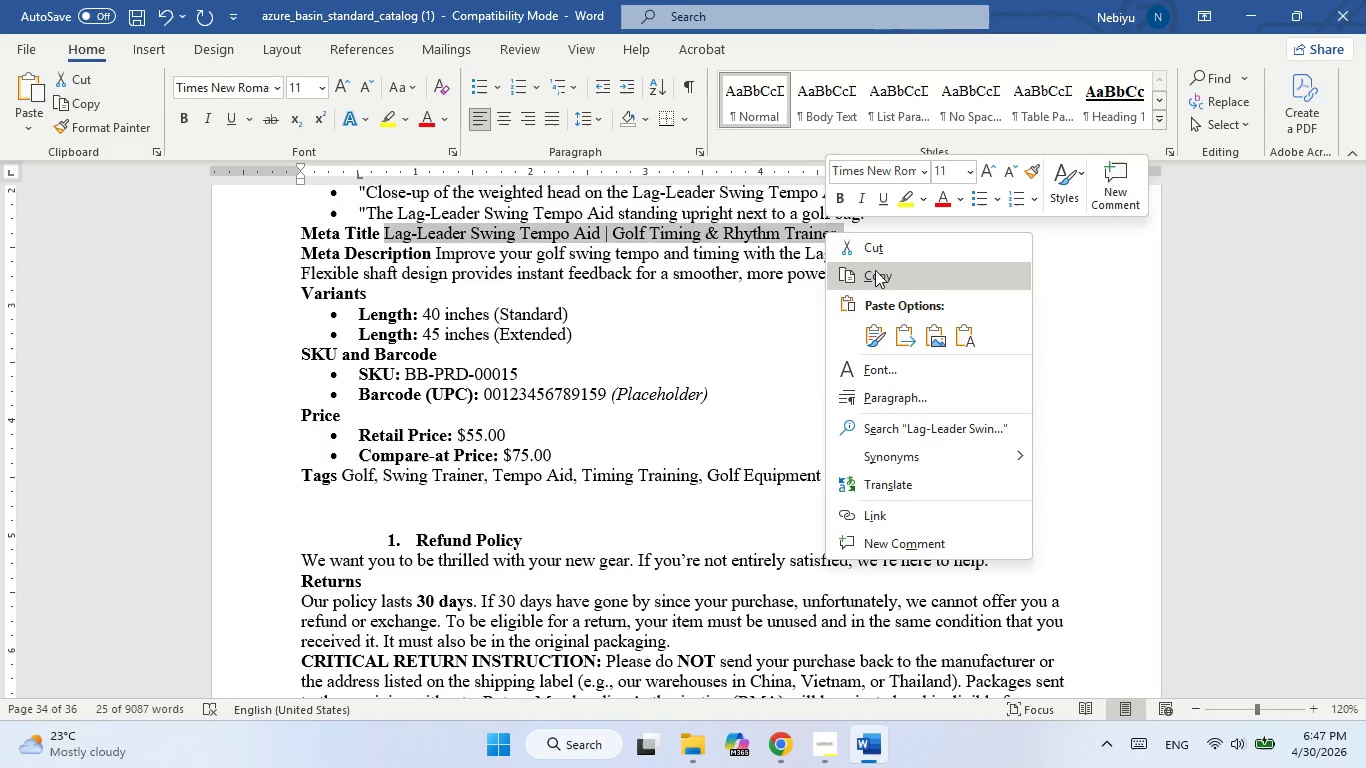 
left_click([875, 272])
 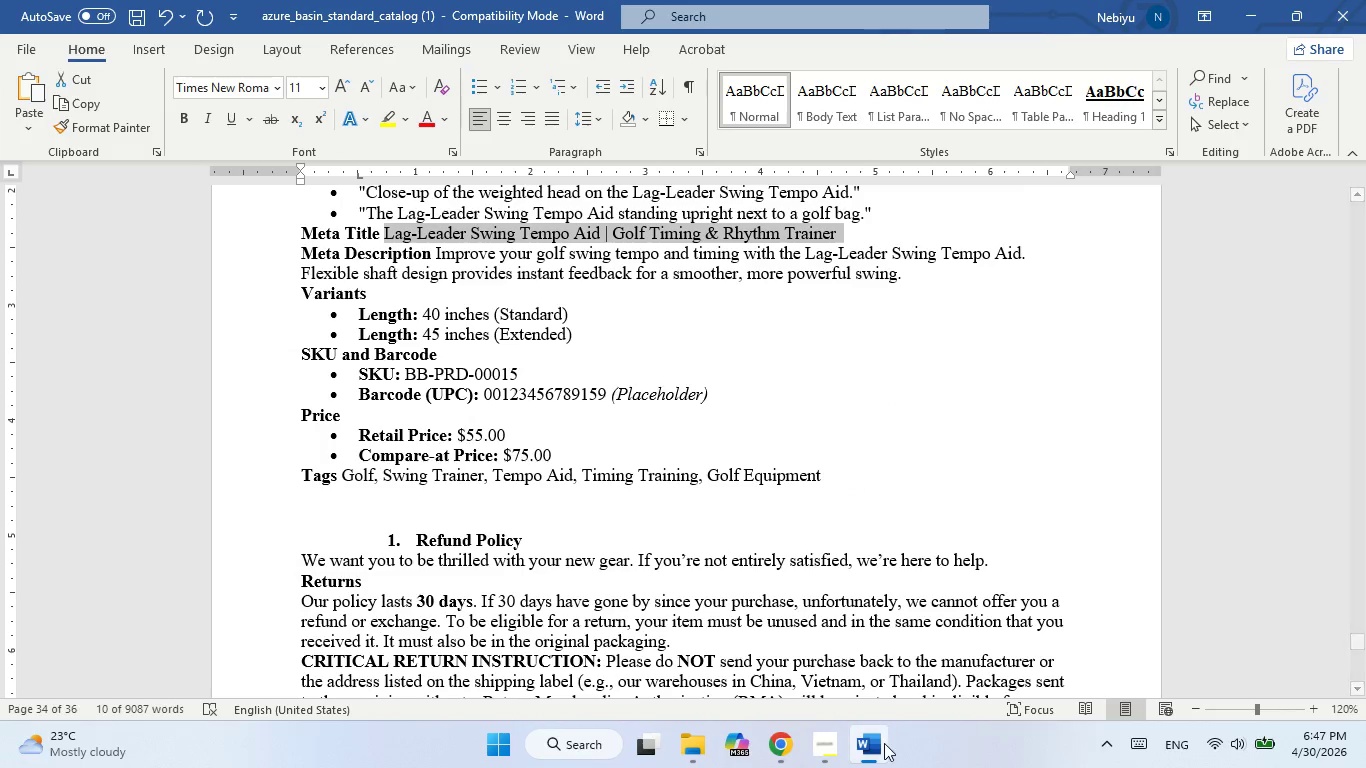 
left_click([884, 747])
 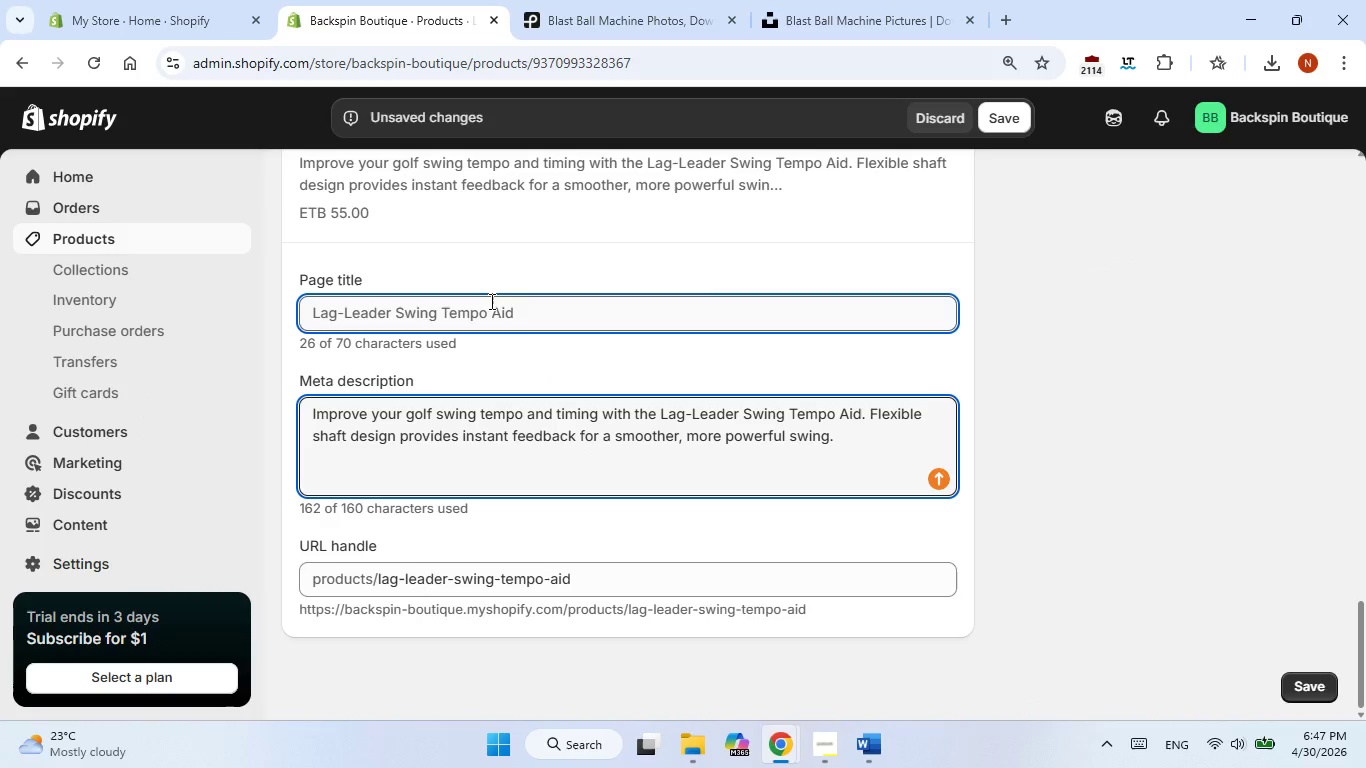 
double_click([490, 301])
 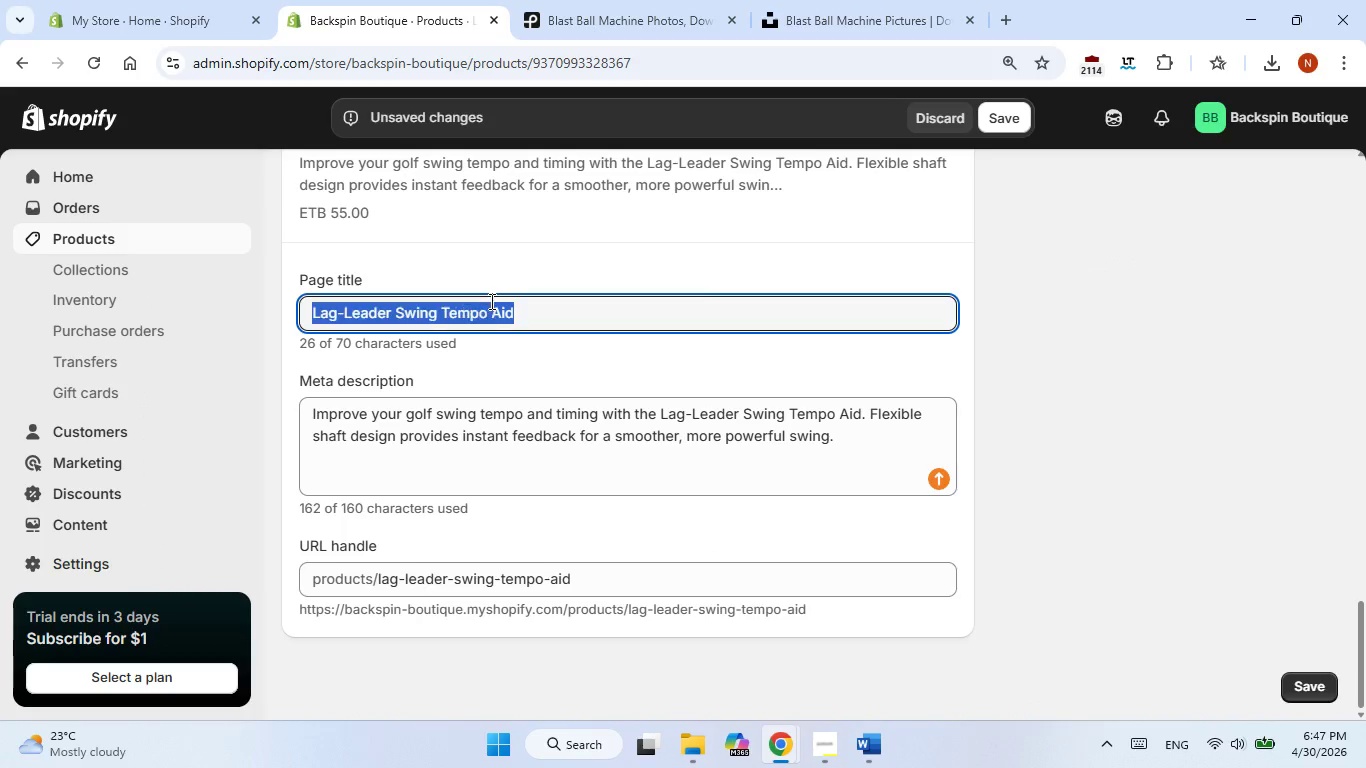 
triple_click([490, 301])
 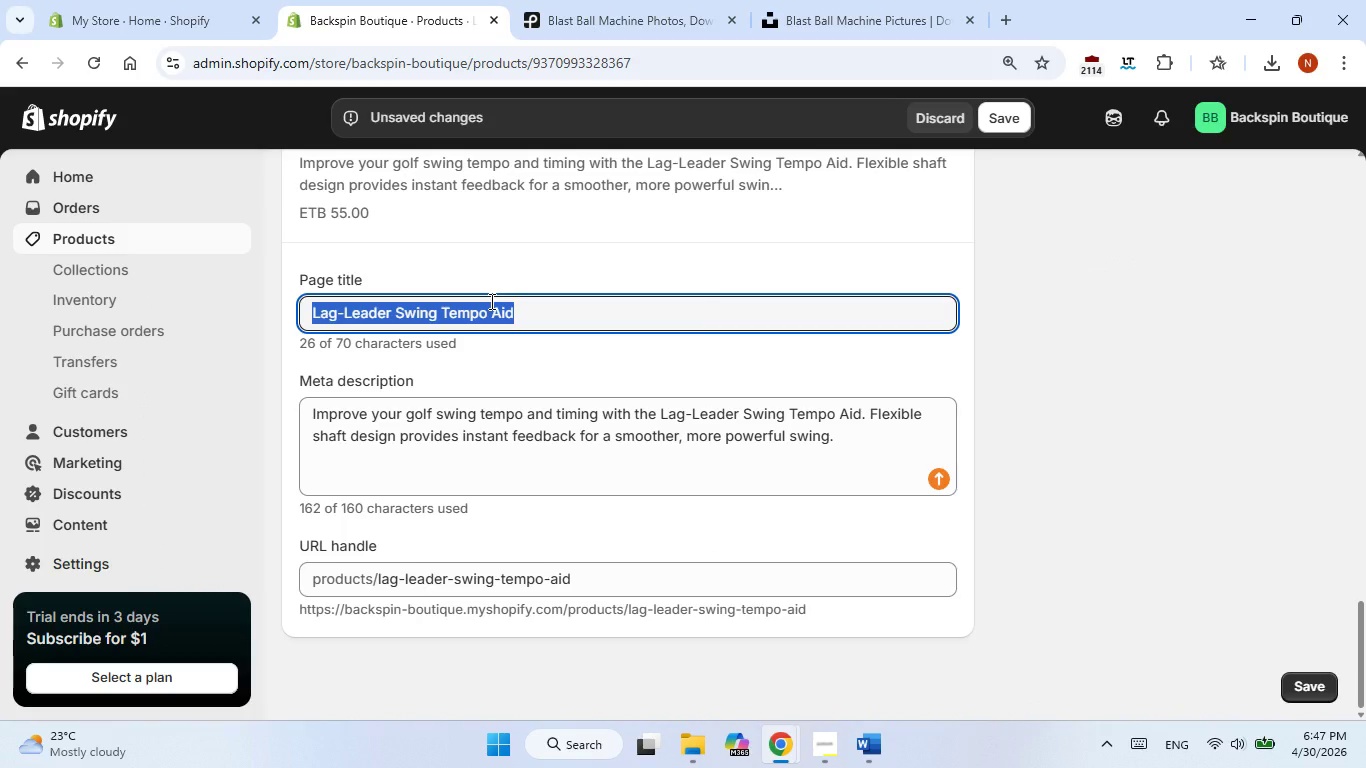 
triple_click([490, 301])
 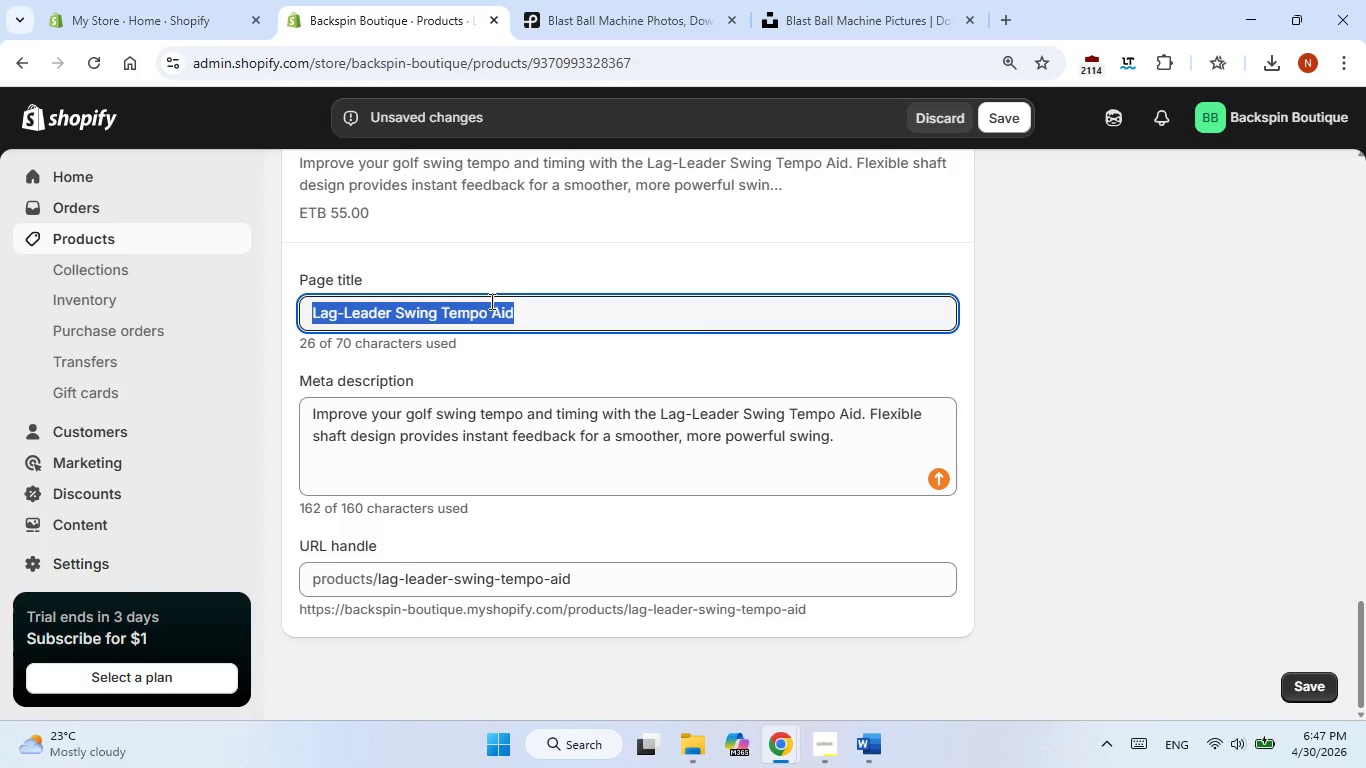 
right_click([490, 301])
 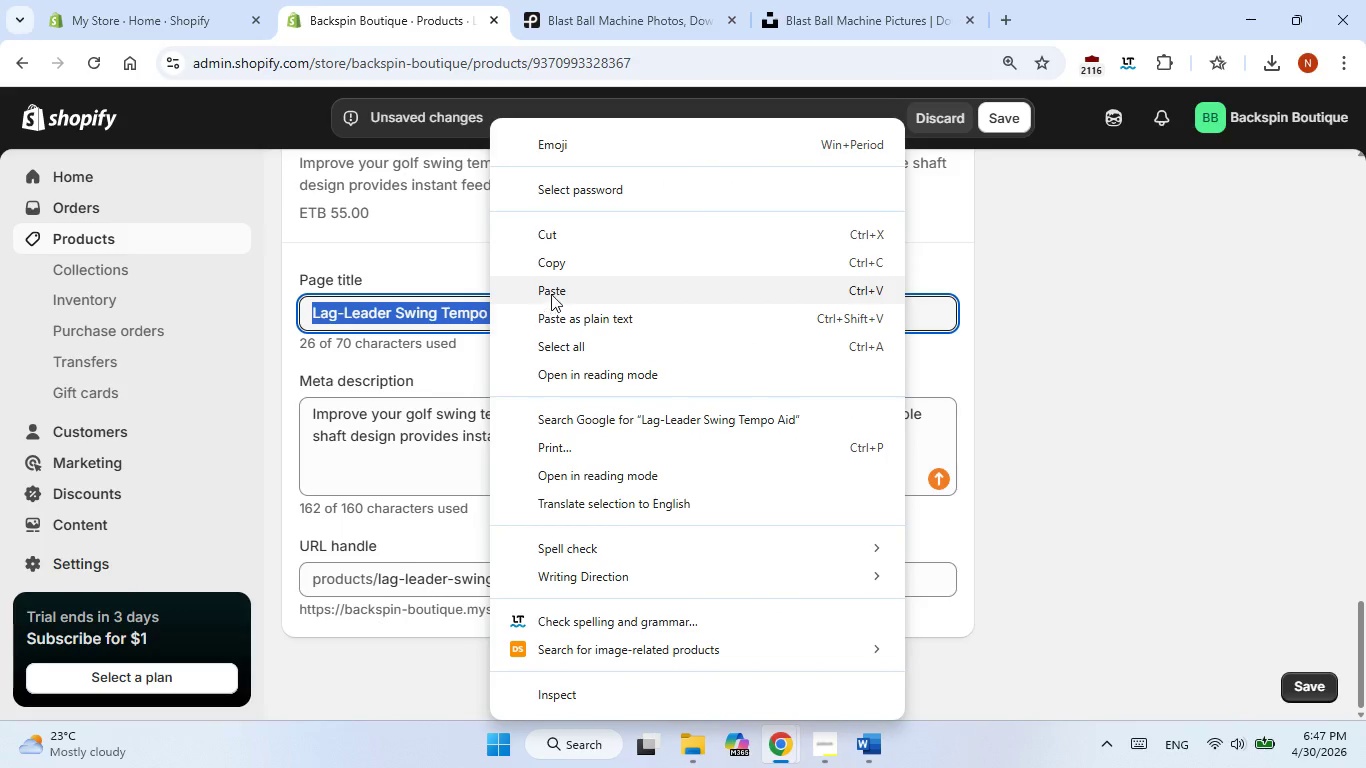 
left_click([552, 293])
 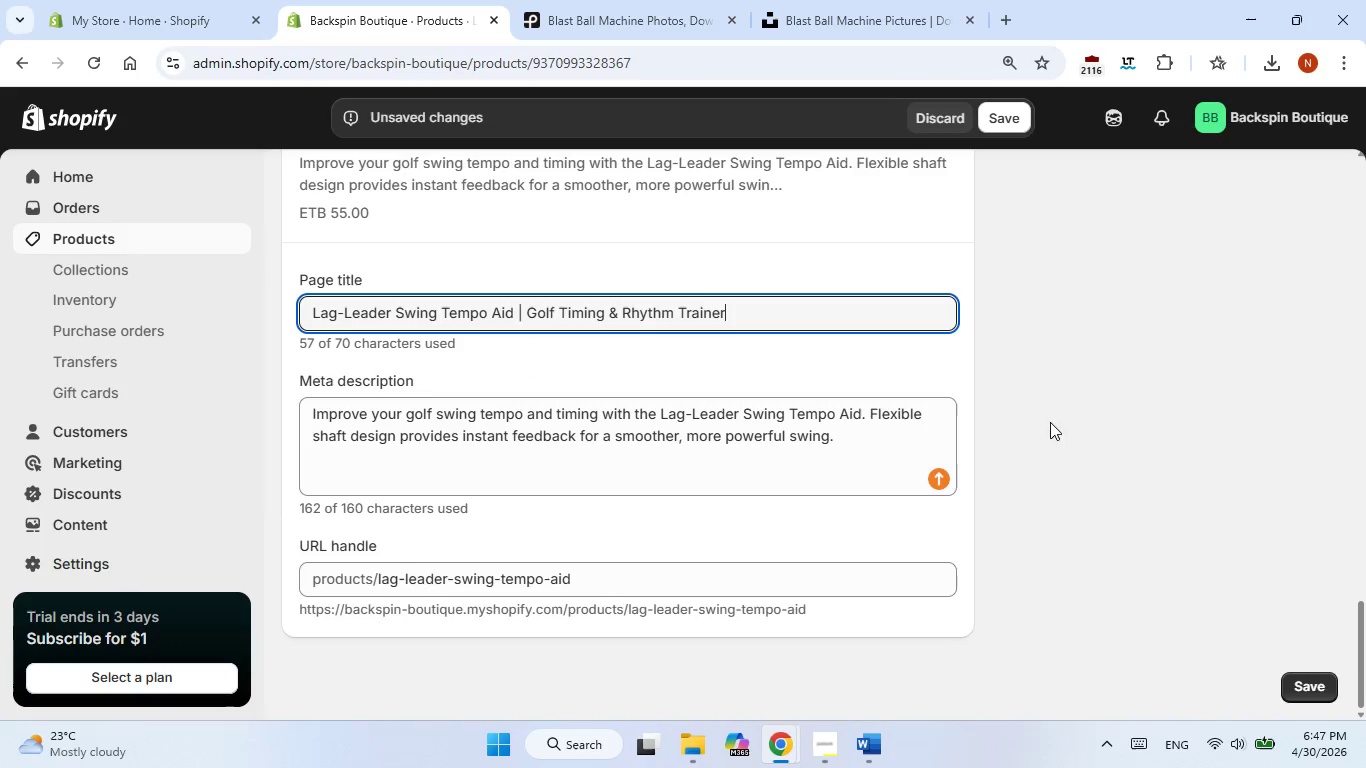 
left_click([1072, 421])
 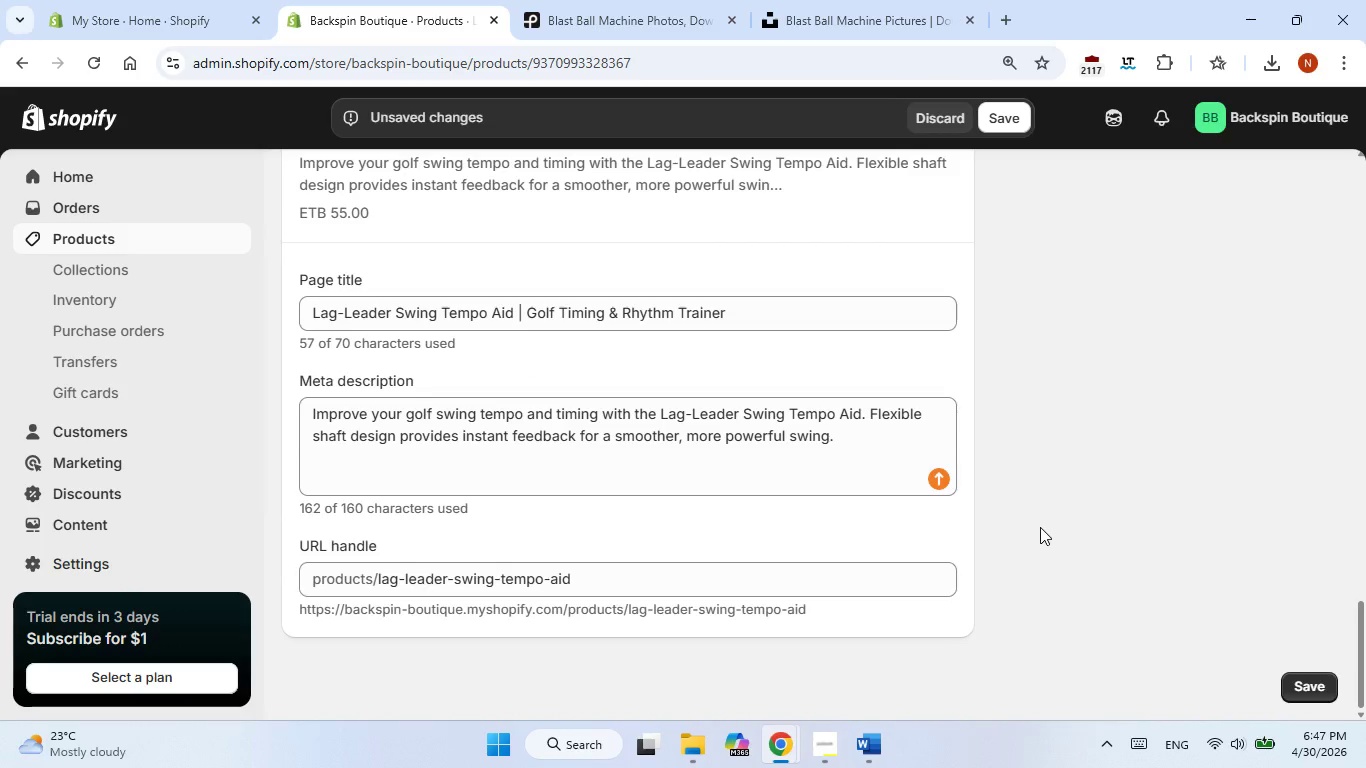 
scroll: coordinate [1040, 527], scroll_direction: up, amount: 8.0
 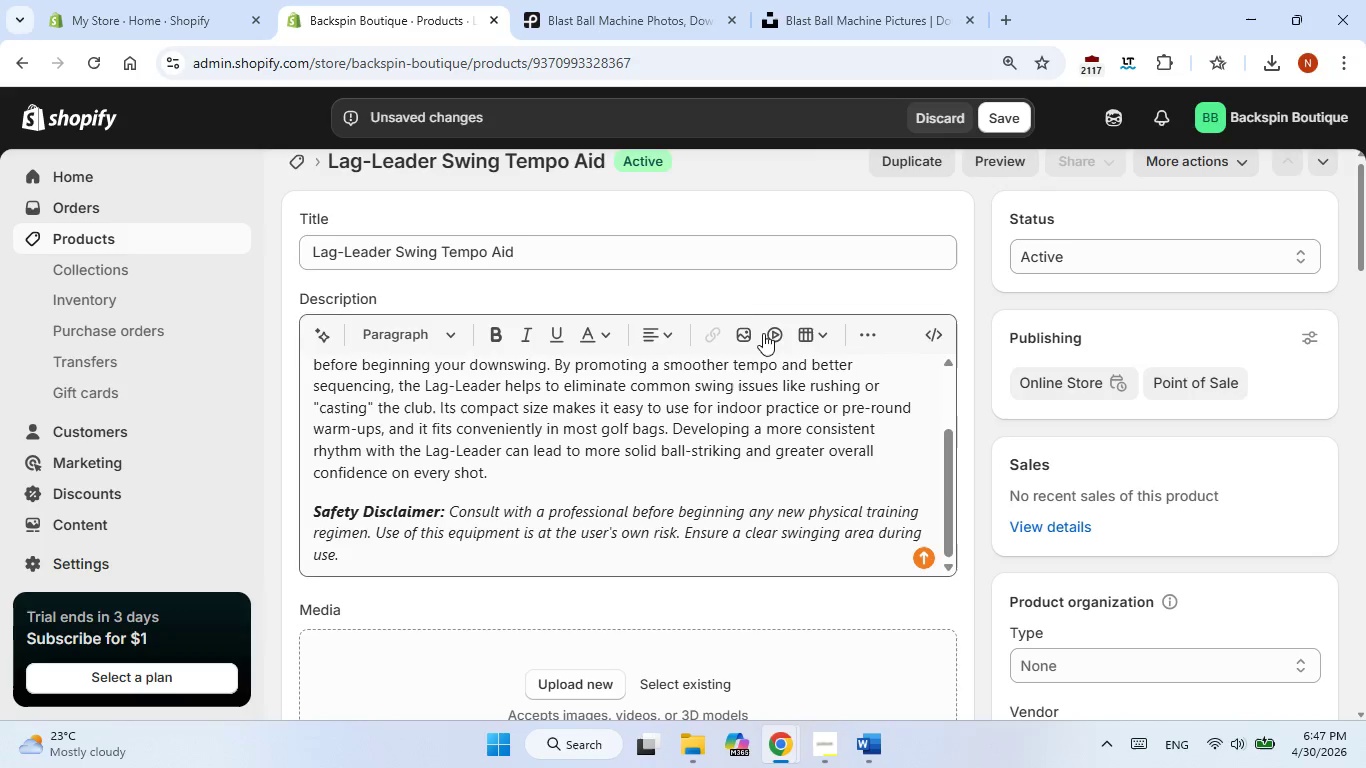 
left_click_drag(start_coordinate=[540, 247], to_coordinate=[316, 262])
 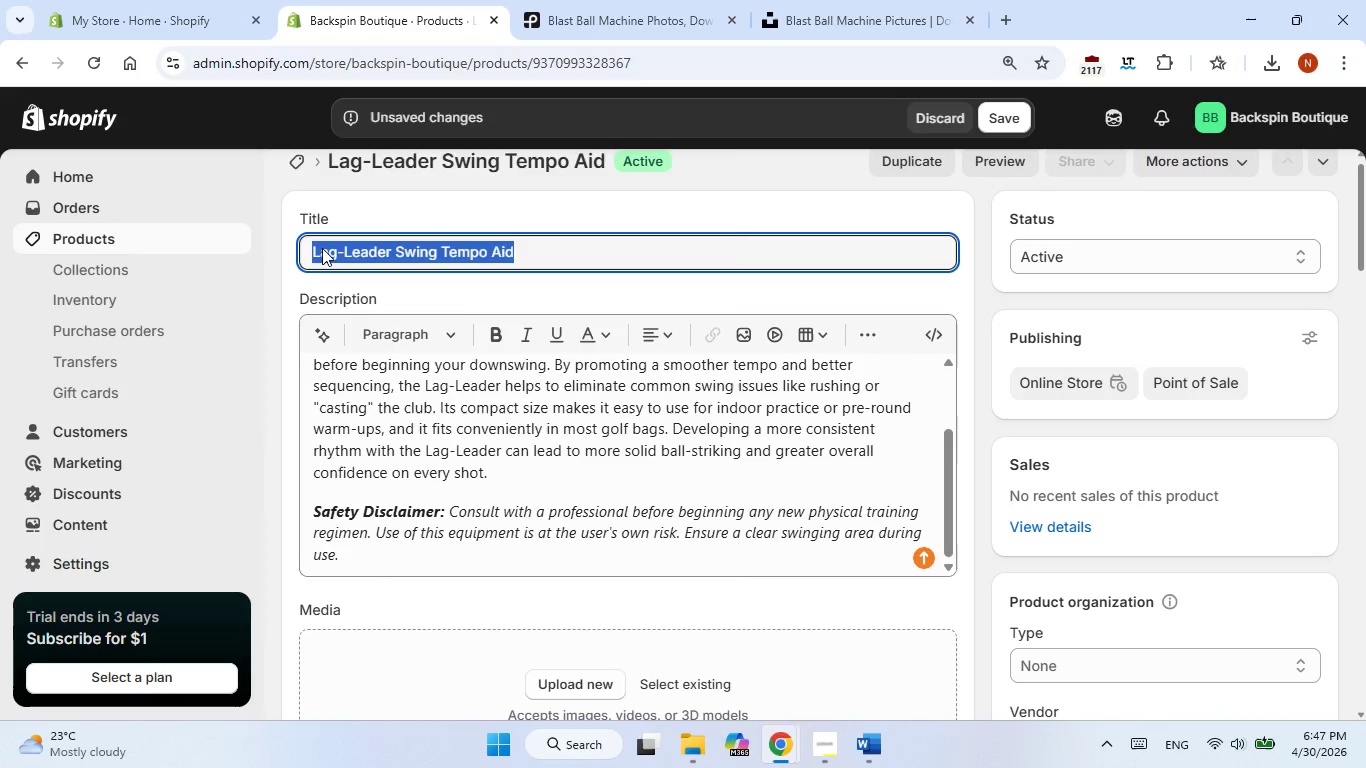 
right_click([322, 248])
 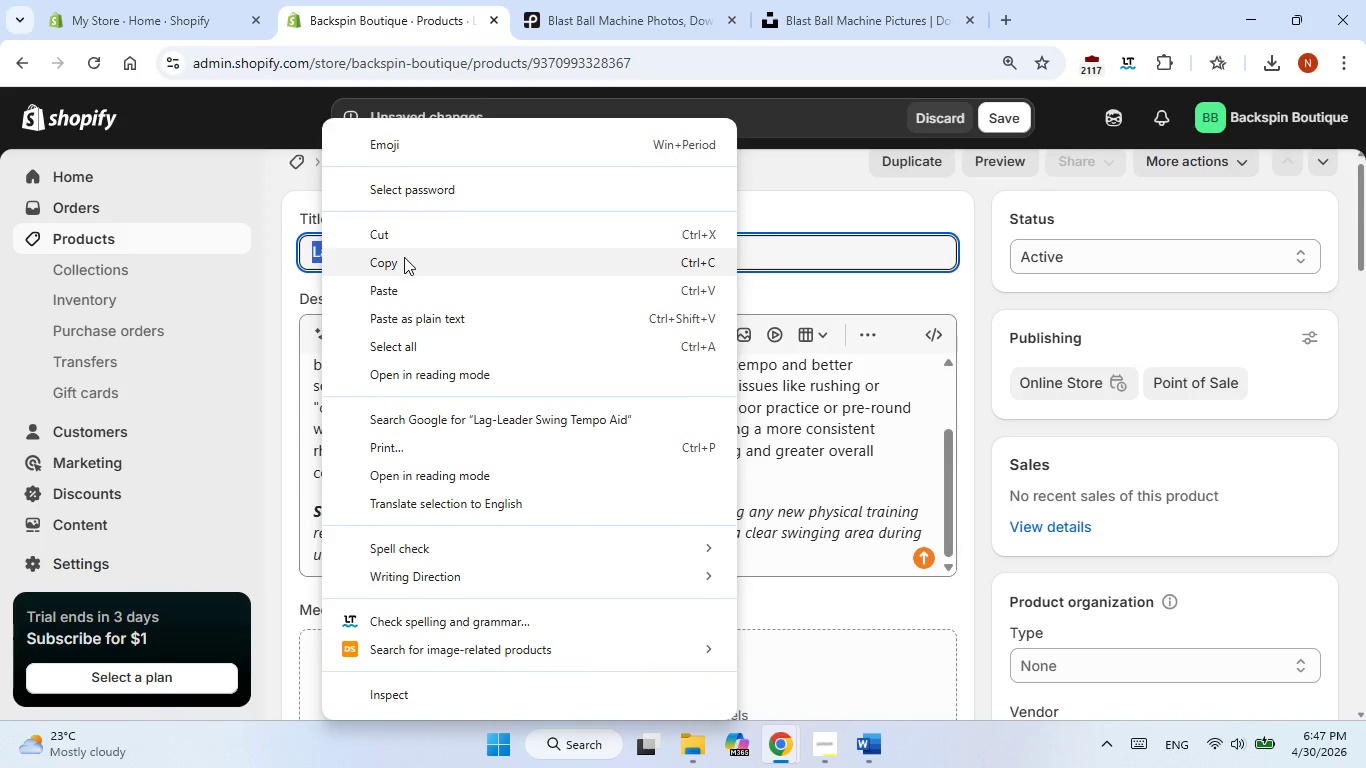 
left_click([404, 257])
 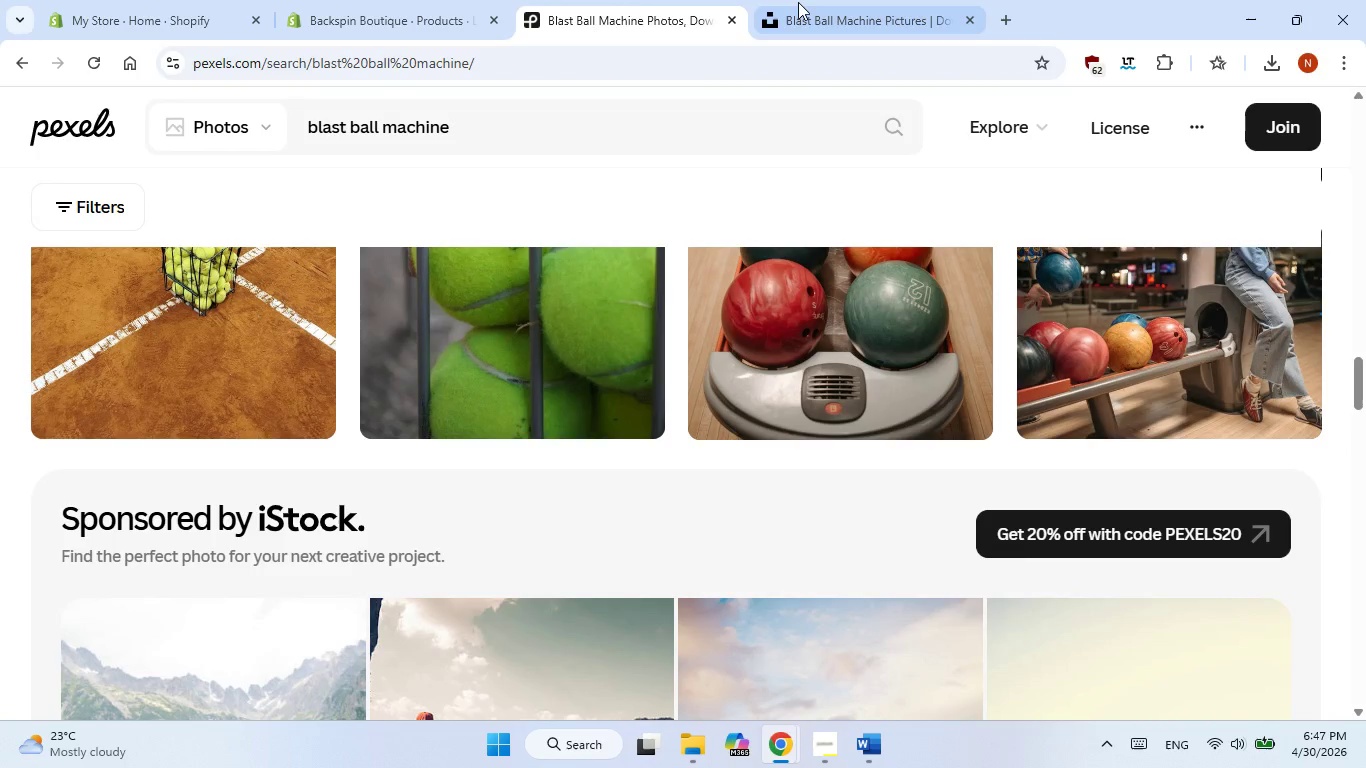 
double_click([804, 2])
 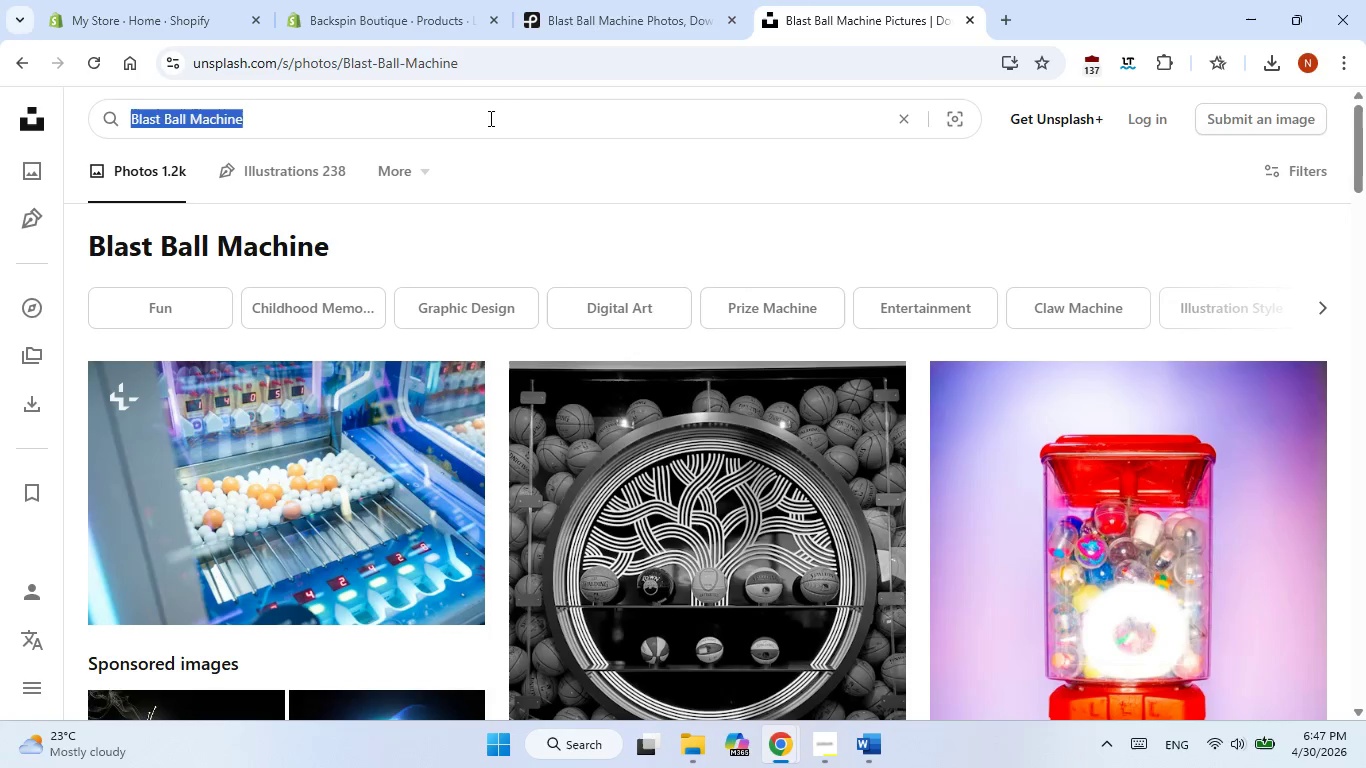 
double_click([489, 118])
 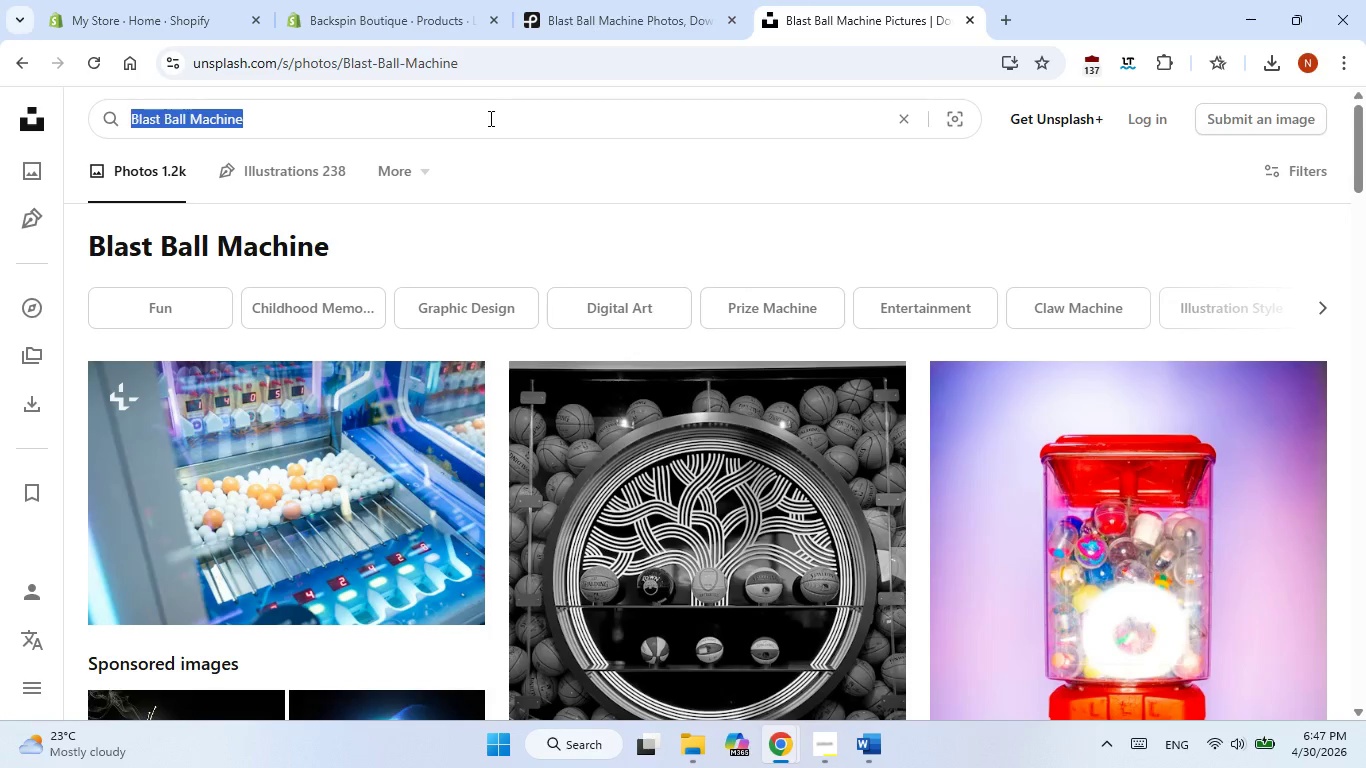 
triple_click([489, 118])
 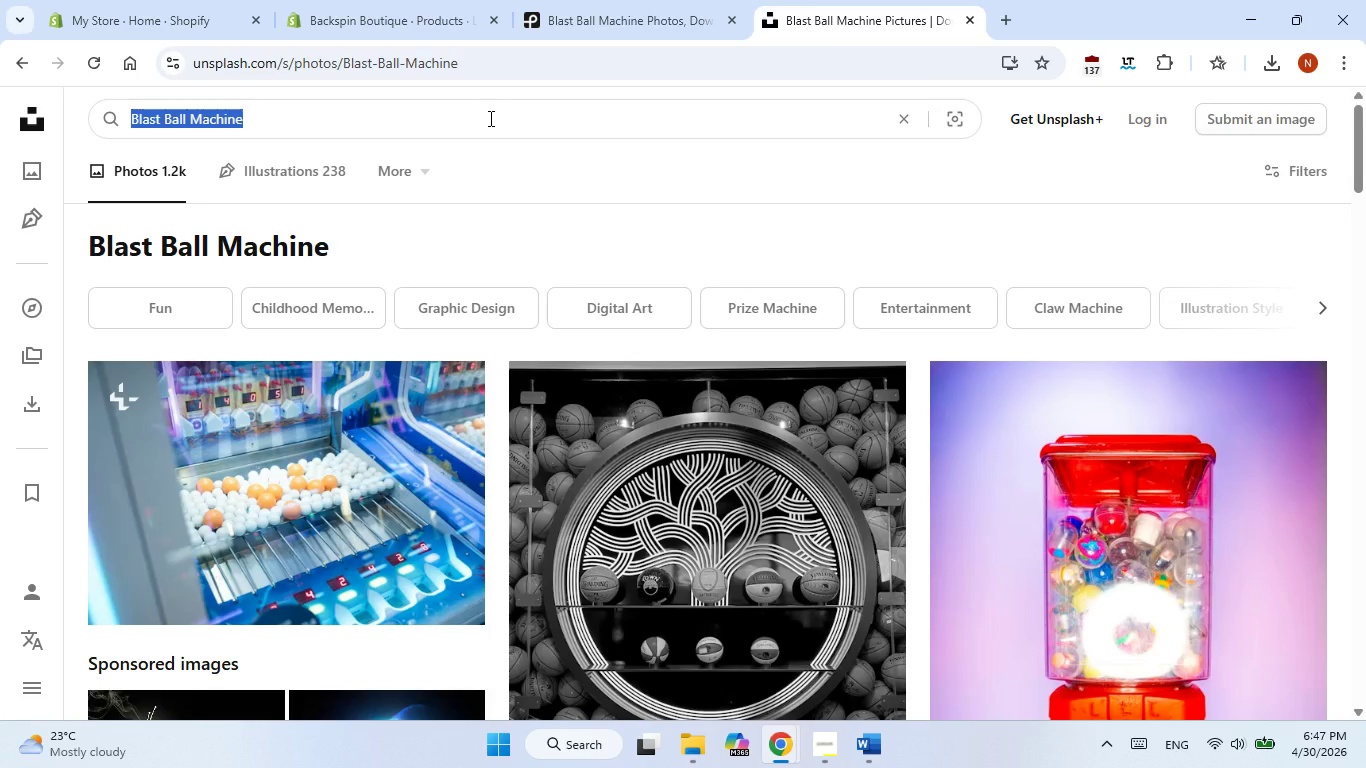 
right_click([489, 118])
 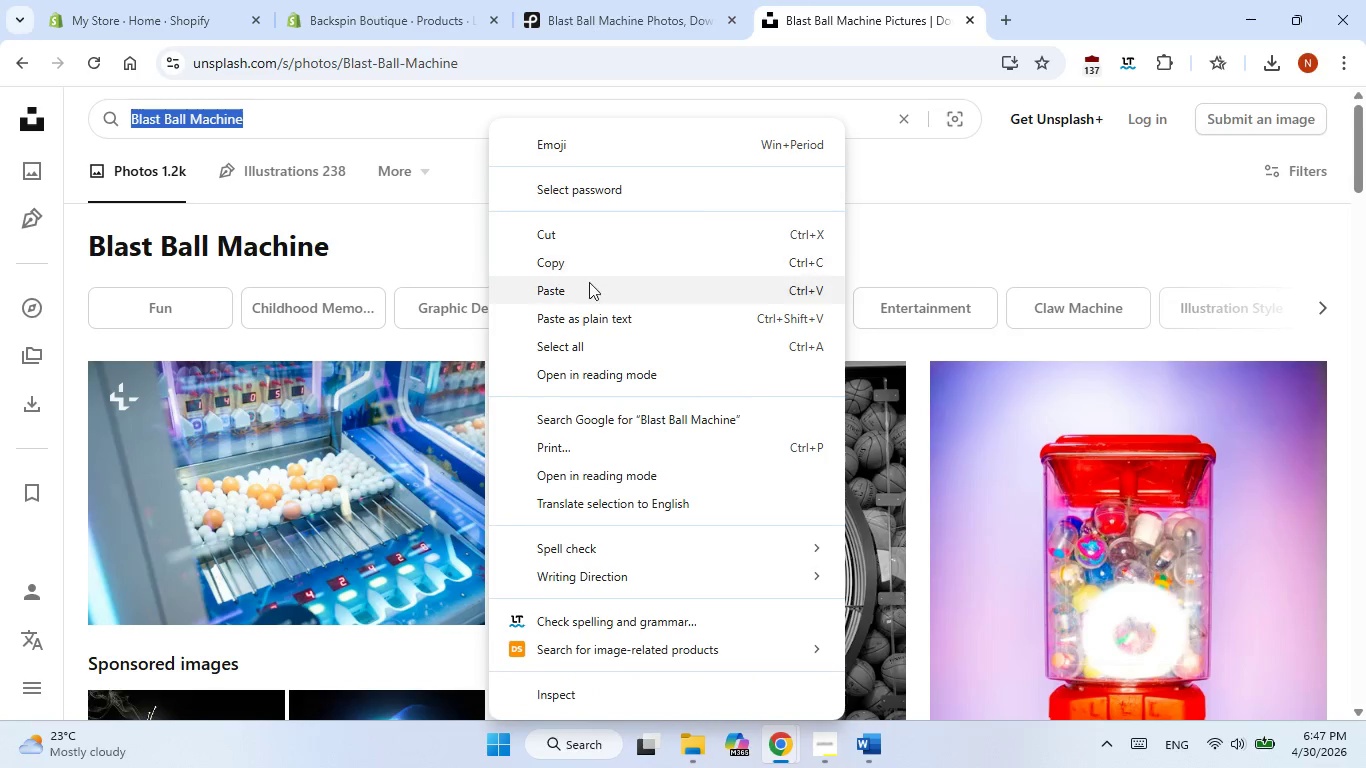 
left_click([587, 286])
 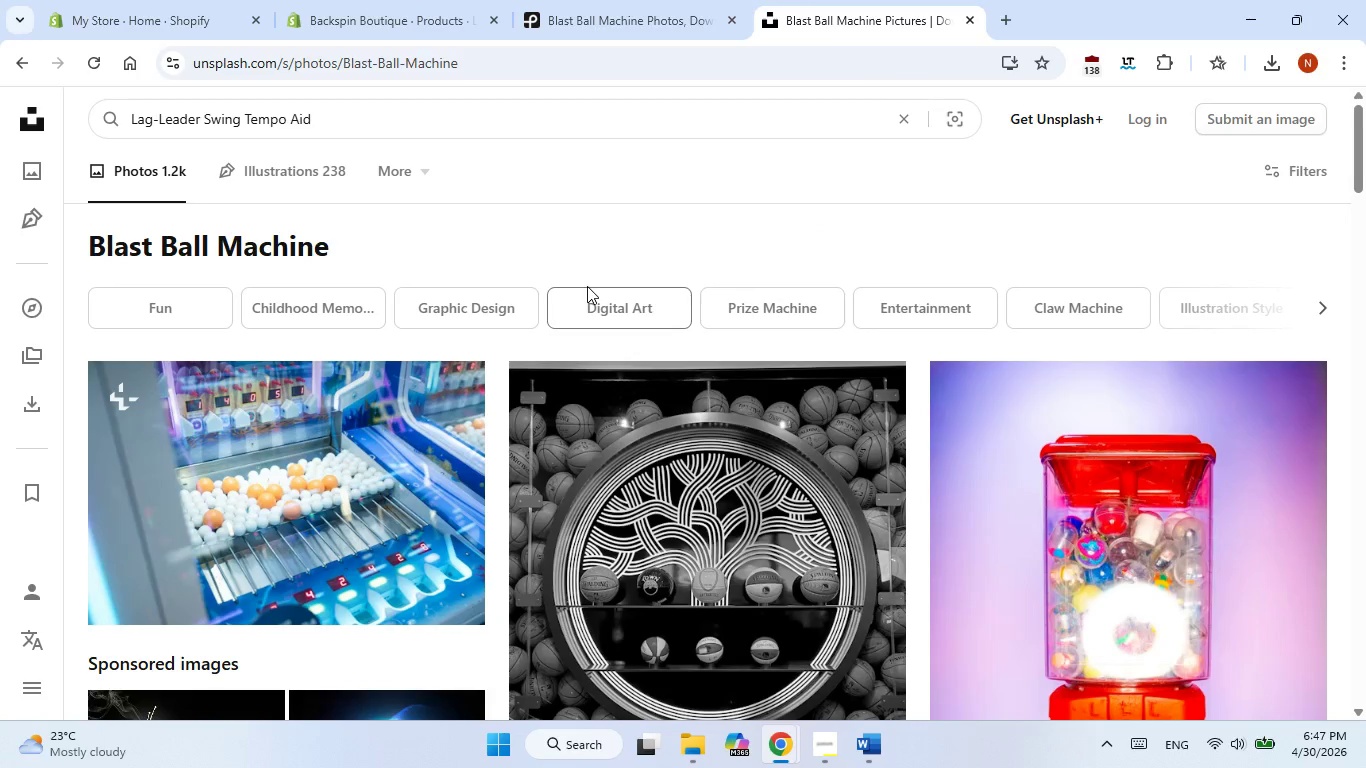 
key(NumpadEnter)
 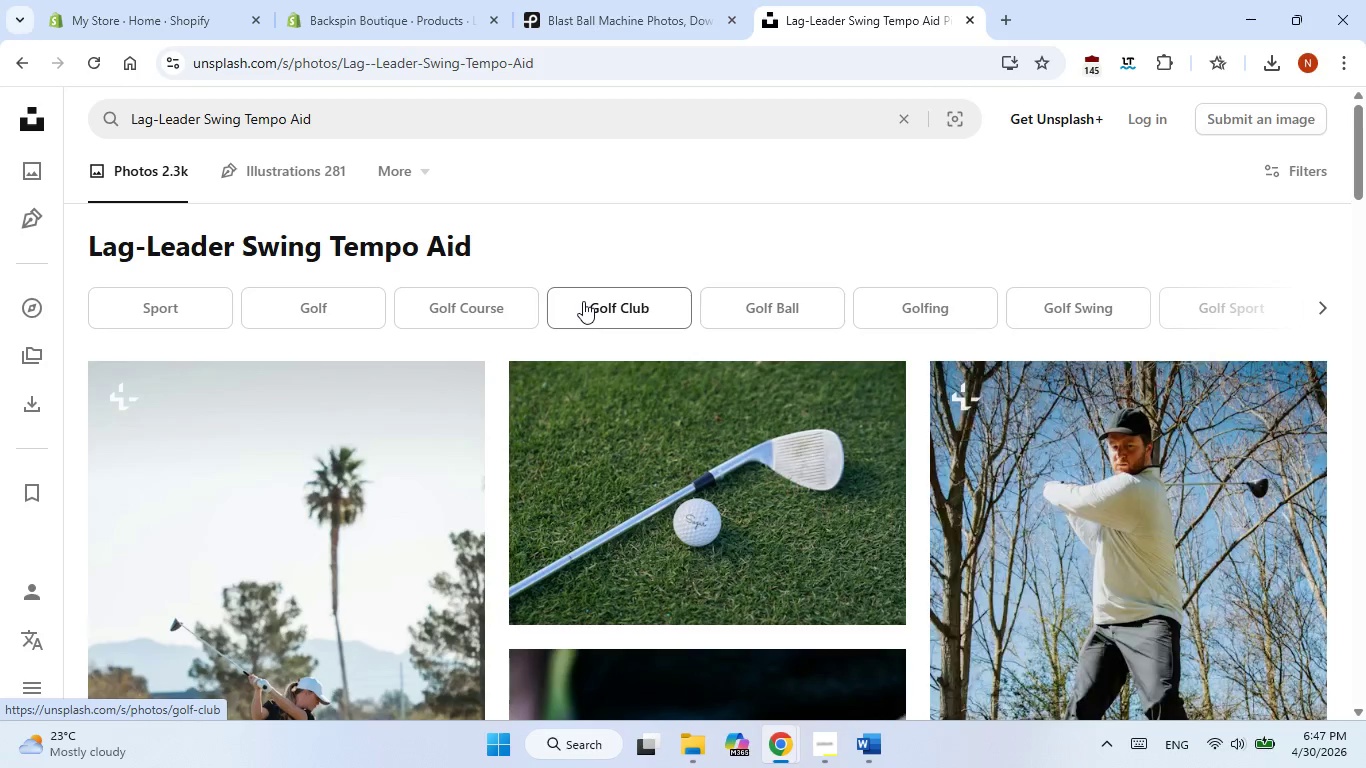 
scroll: coordinate [707, 654], scroll_direction: down, amount: 3.0
 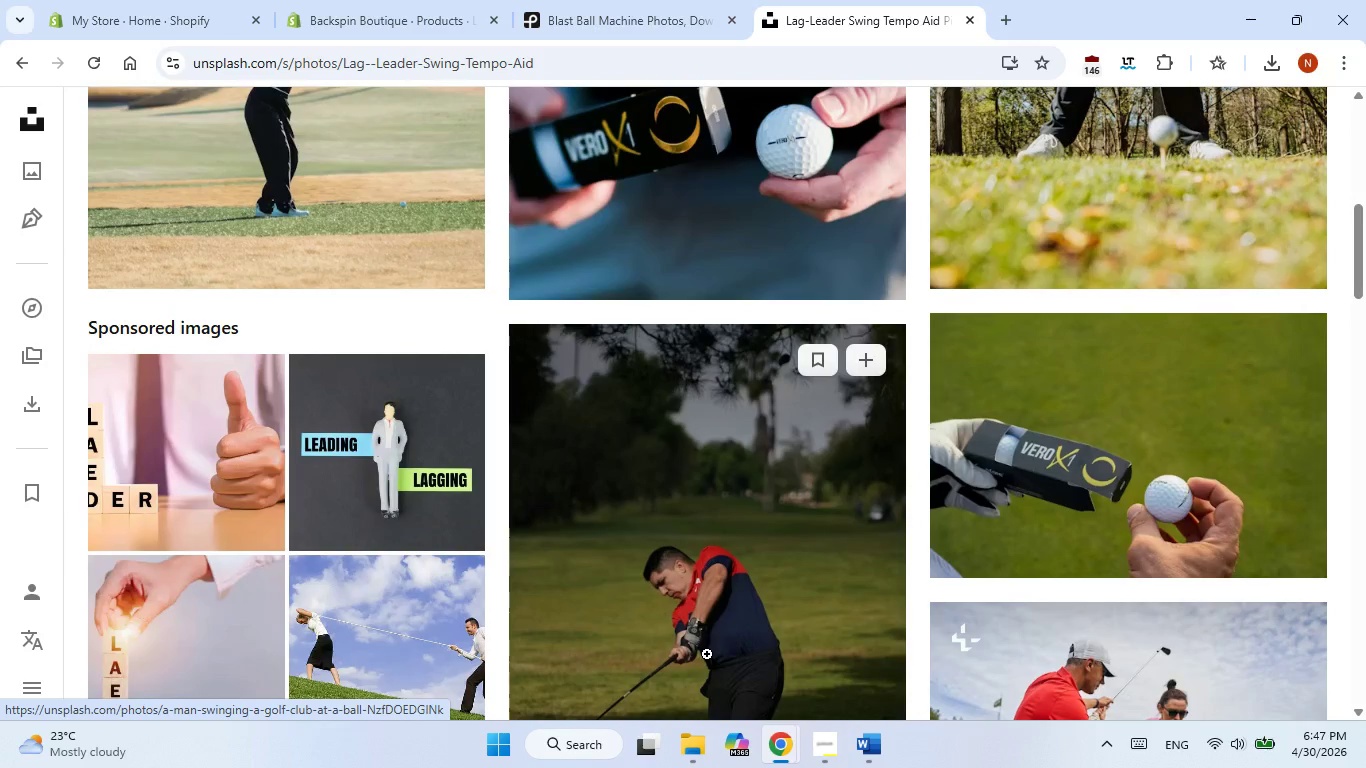 
scroll: coordinate [707, 654], scroll_direction: up, amount: 1.0
 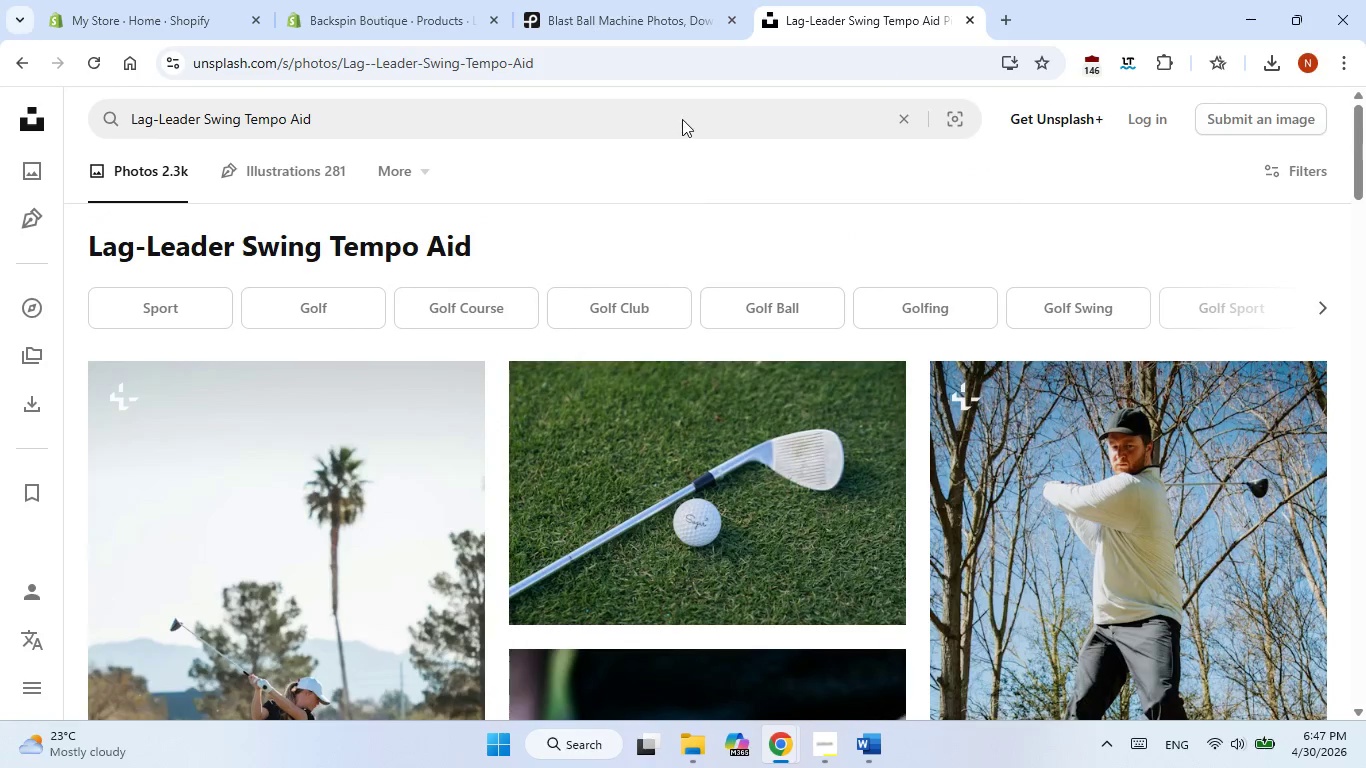 
left_click([625, 7])
 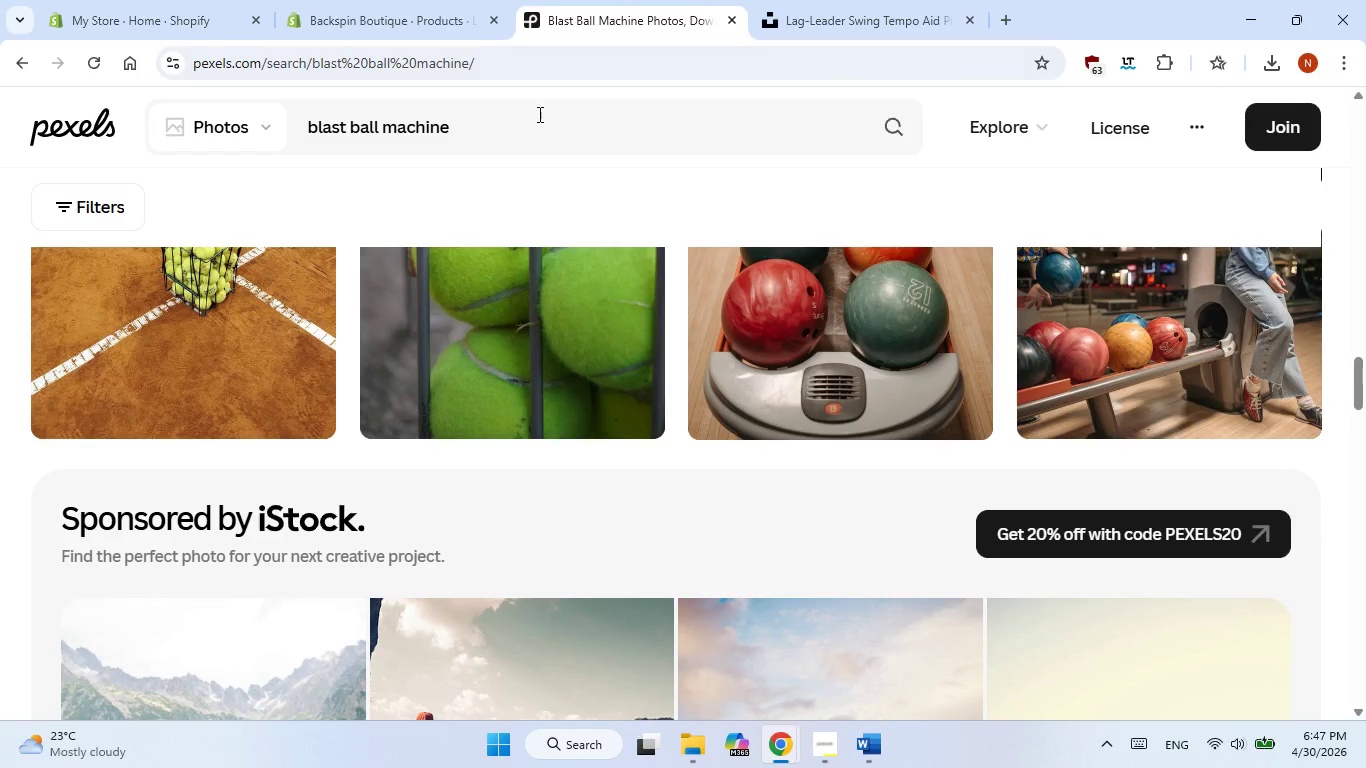 
left_click_drag(start_coordinate=[538, 114], to_coordinate=[535, 120])
 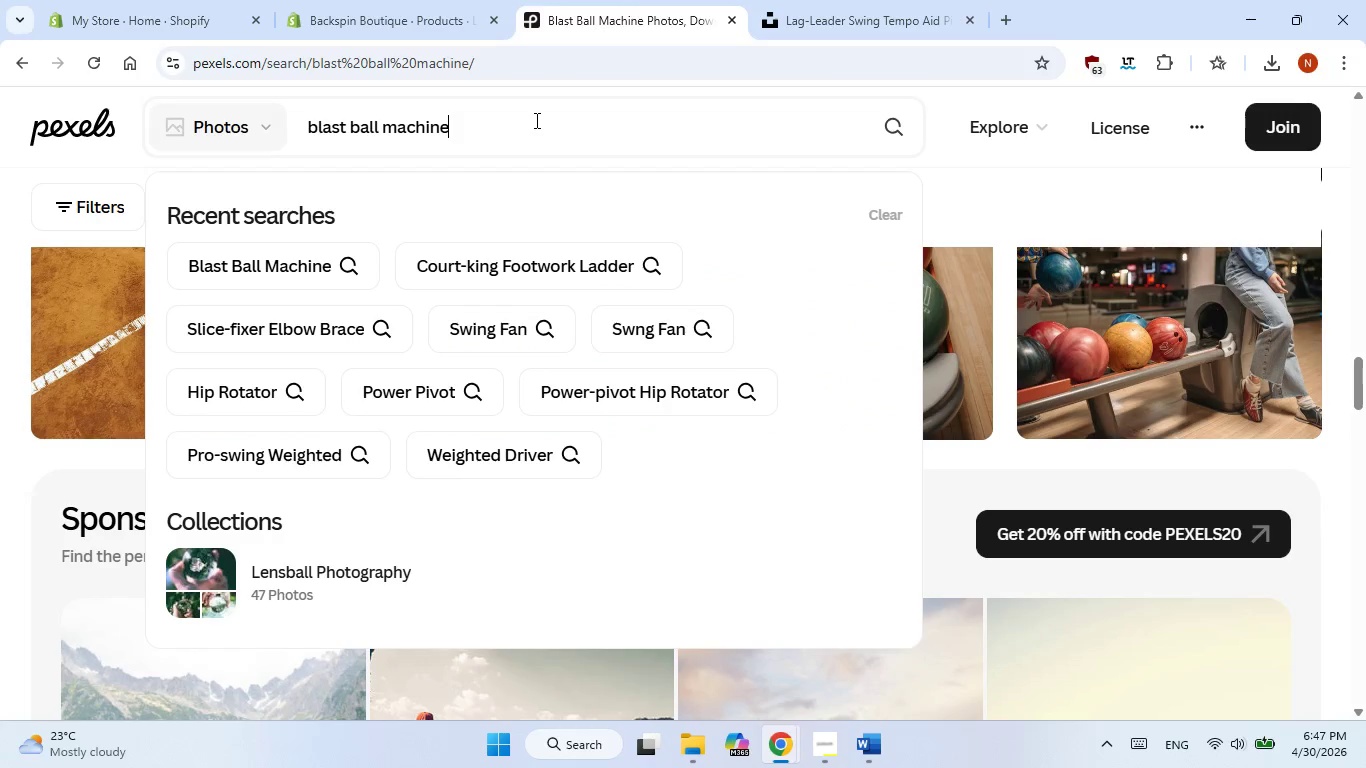 
triple_click([535, 120])
 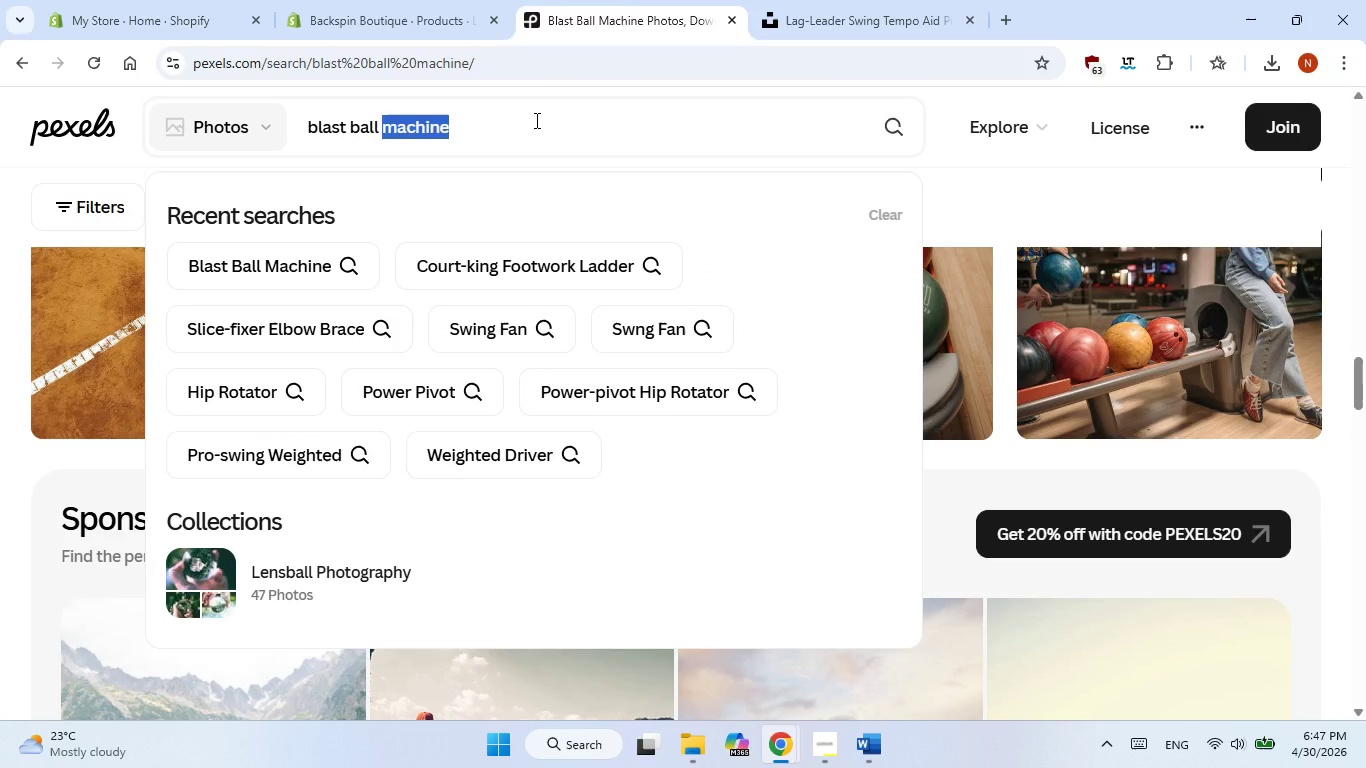 
triple_click([535, 120])
 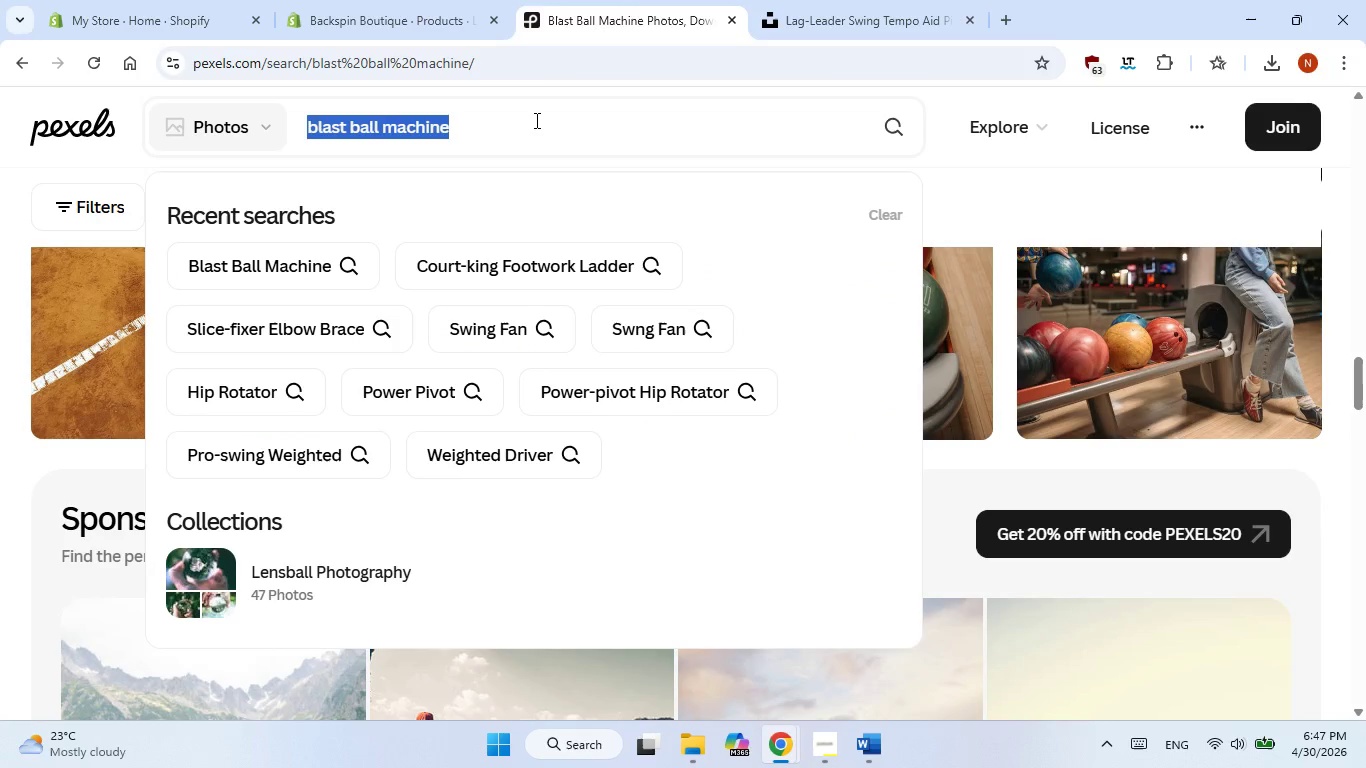 
triple_click([535, 120])
 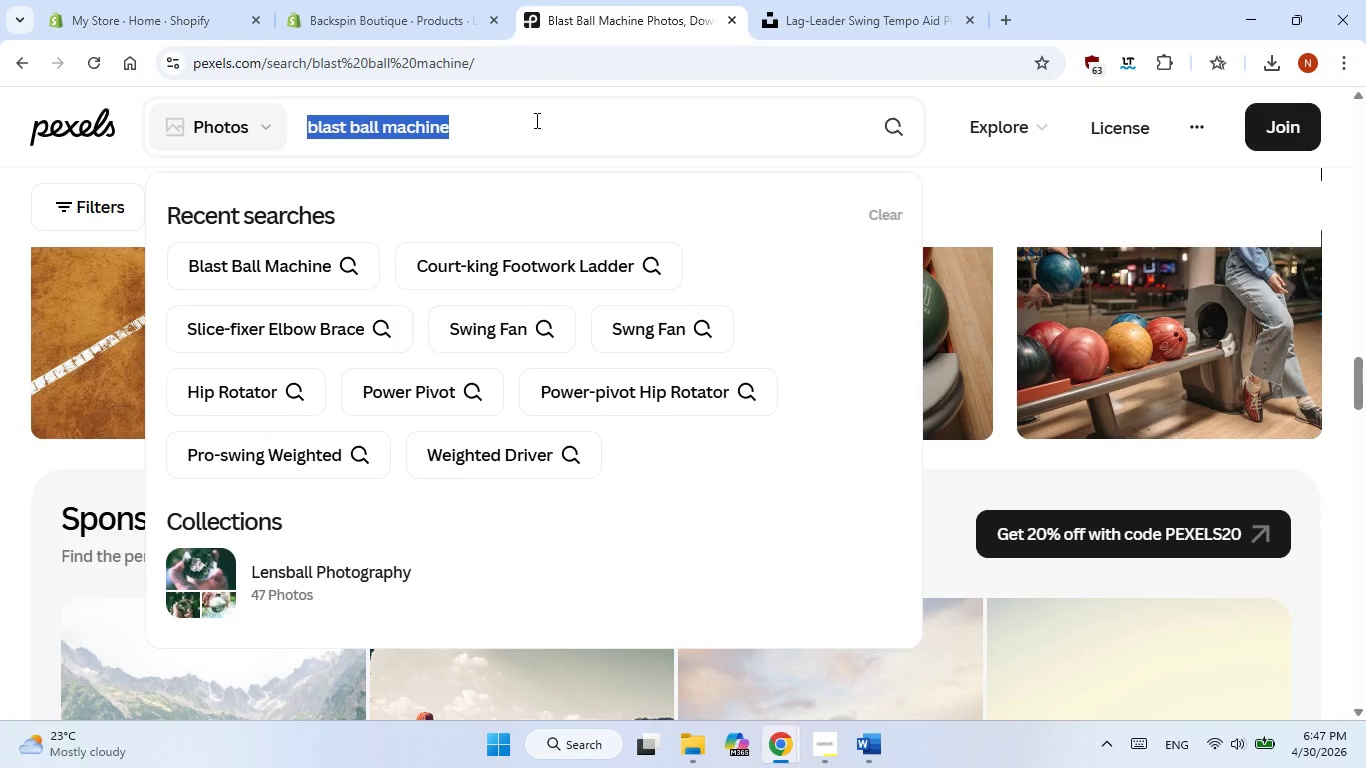 
right_click([535, 120])
 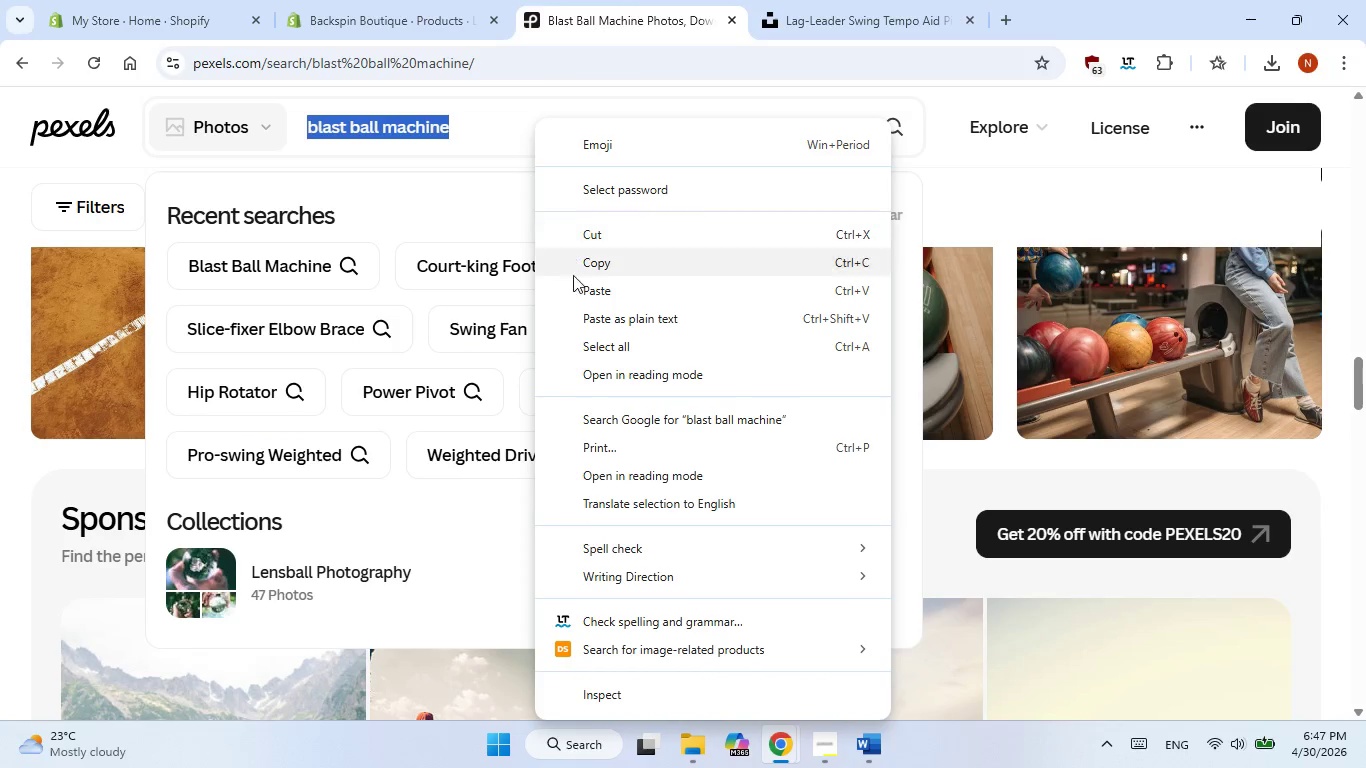 
left_click([577, 293])
 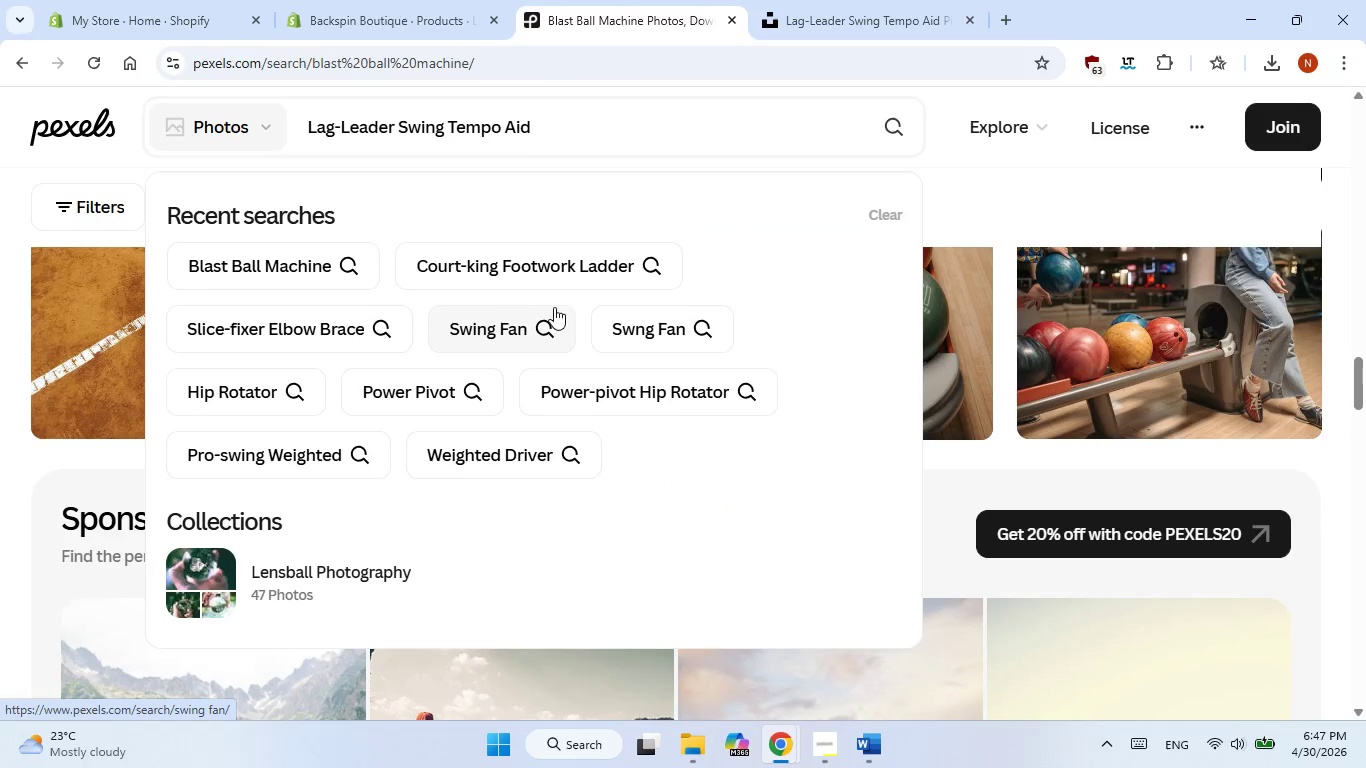 
key(NumpadEnter)
 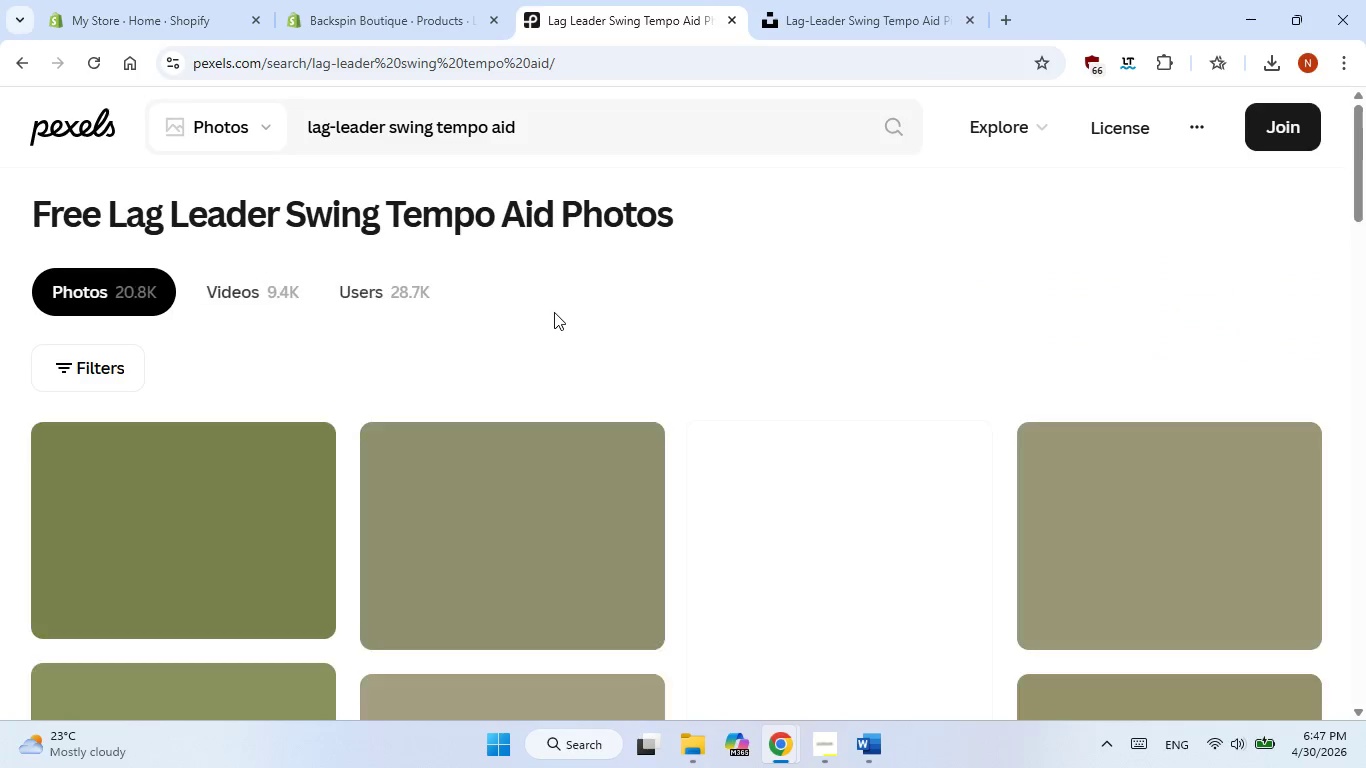 
wait(5.53)
 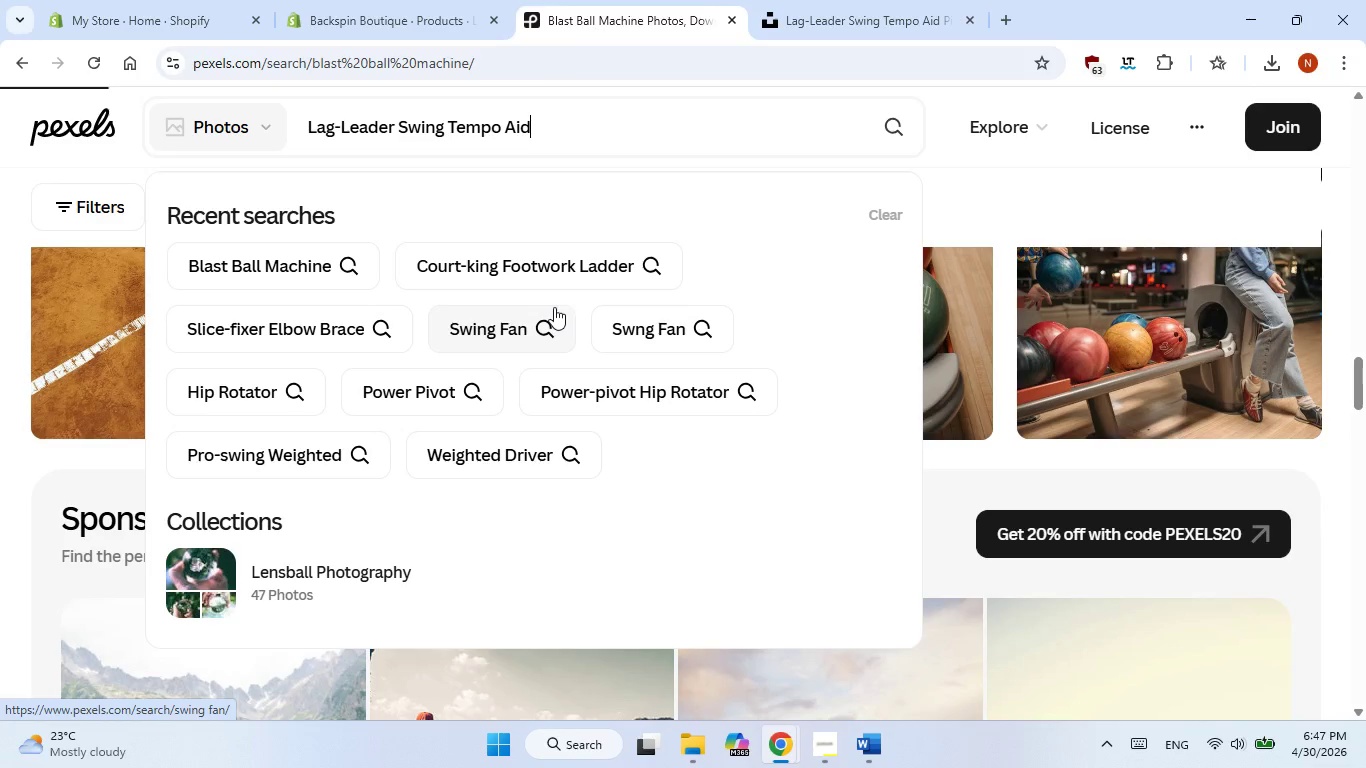 
scroll: coordinate [550, 326], scroll_direction: down, amount: 3.0
 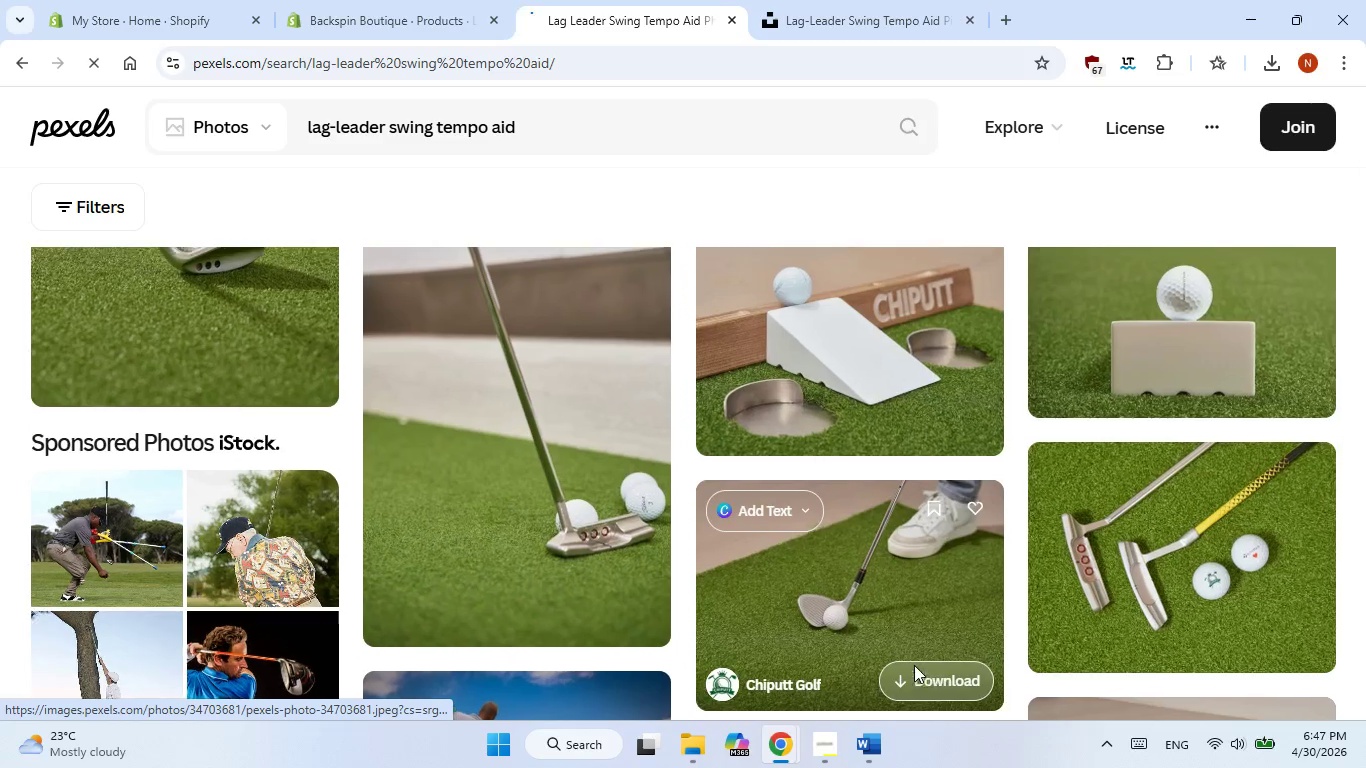 
left_click([1053, 469])
 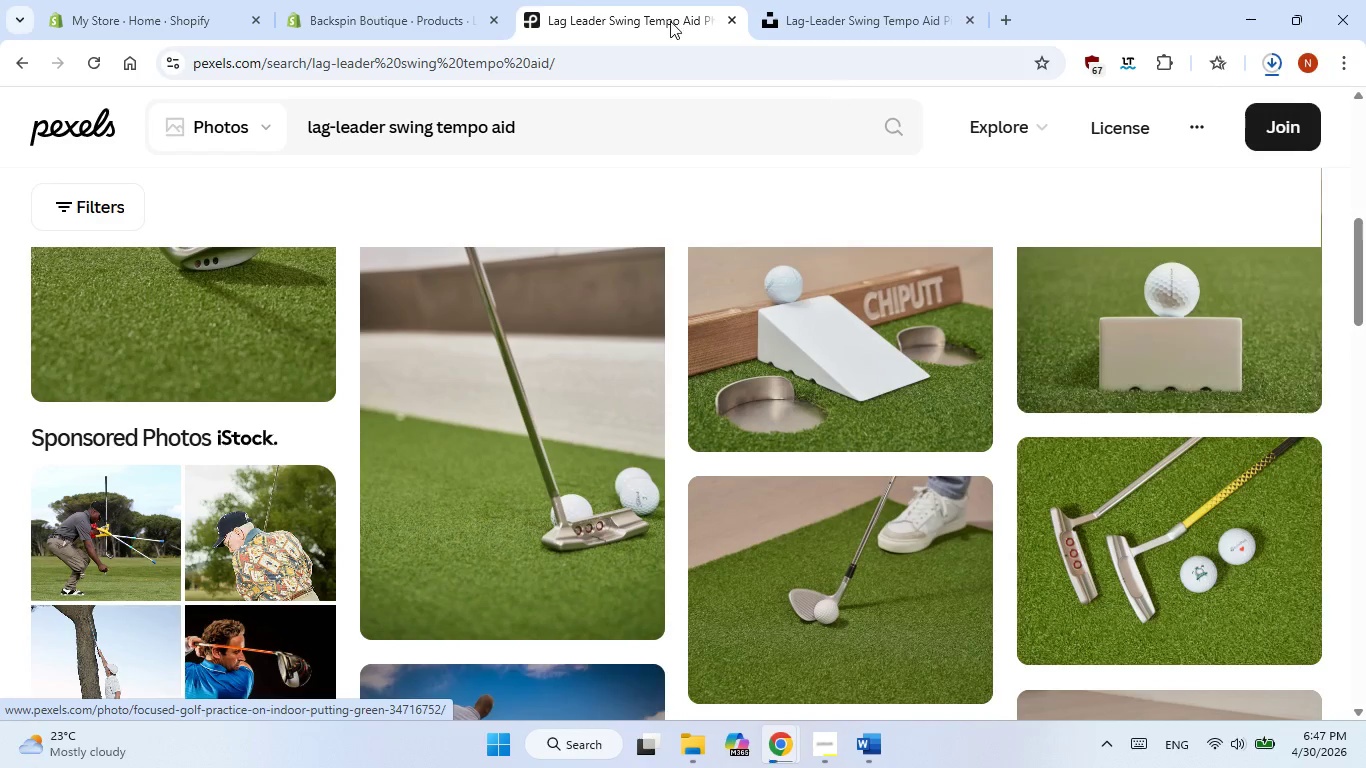 
left_click([382, 5])
 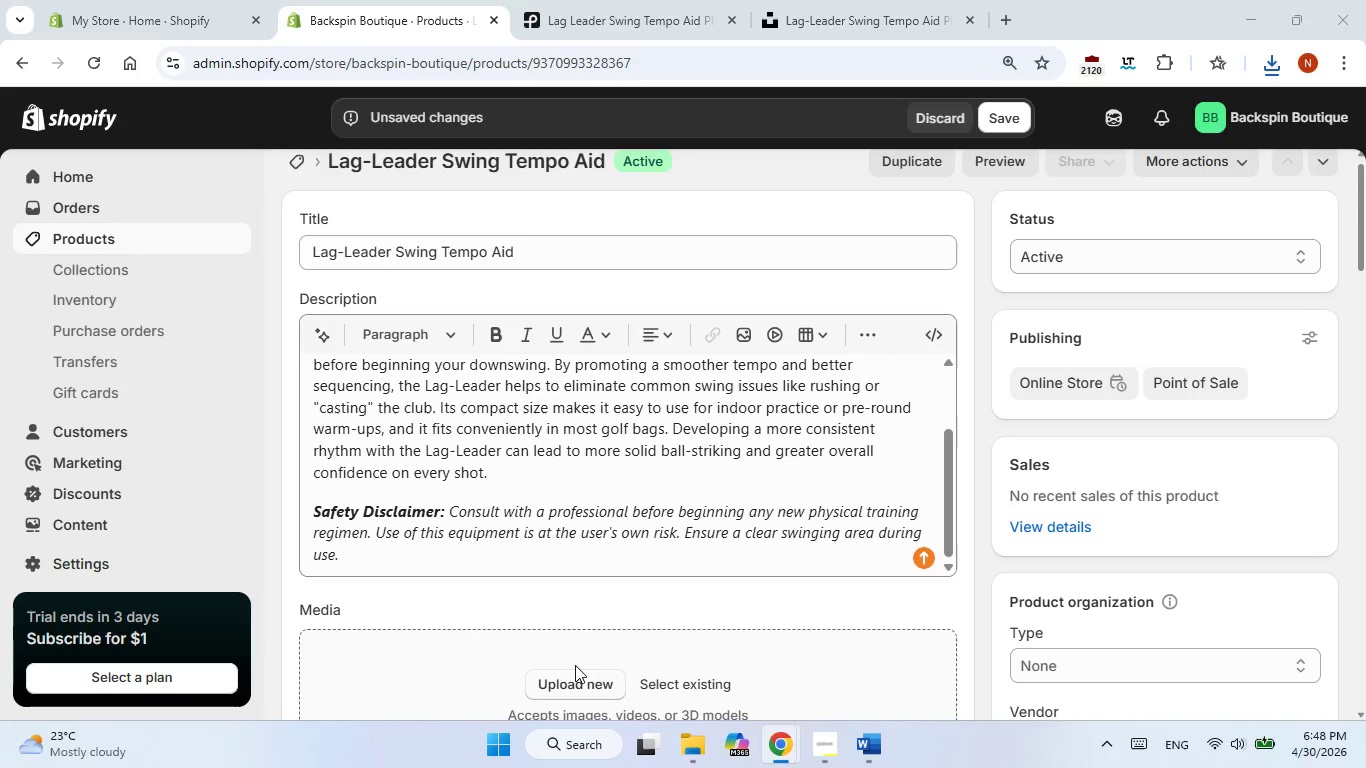 
wait(7.75)
 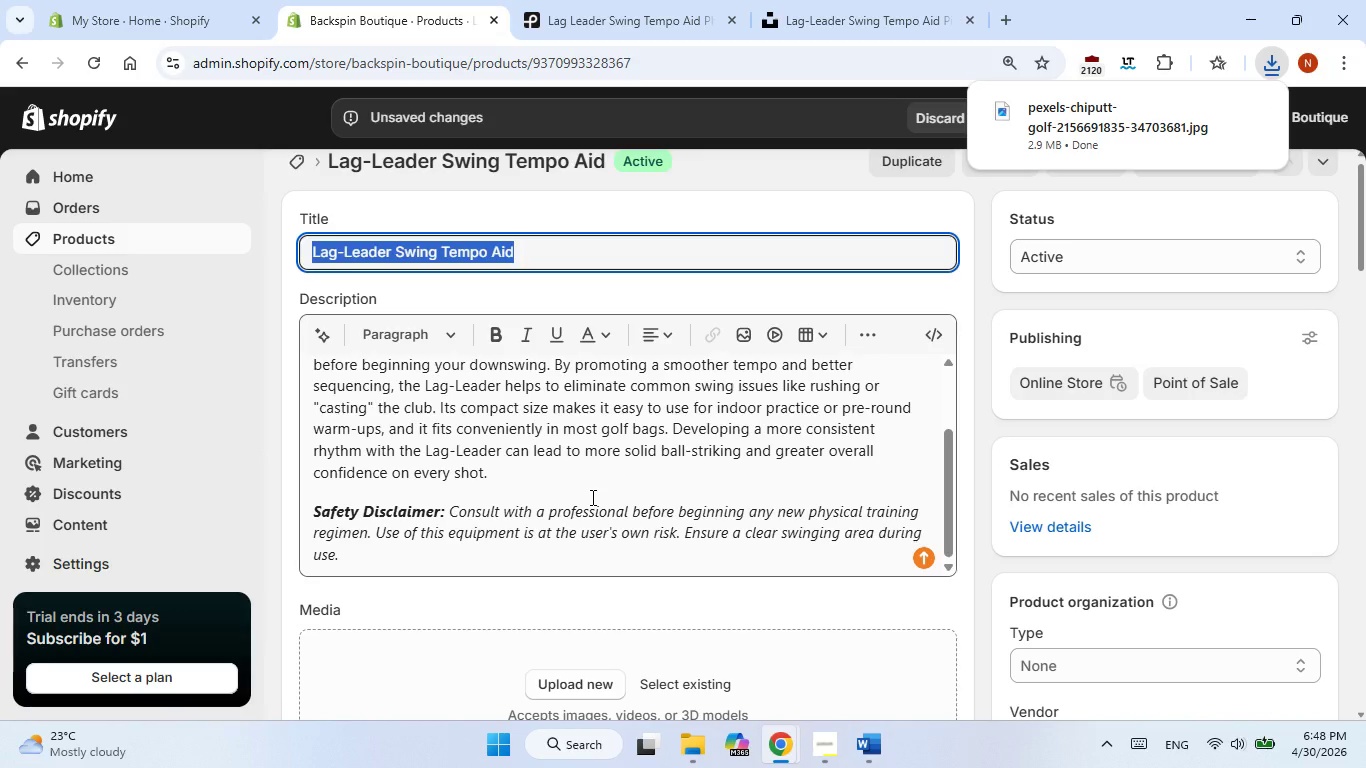 
scroll: coordinate [433, 313], scroll_direction: down, amount: 2.0
 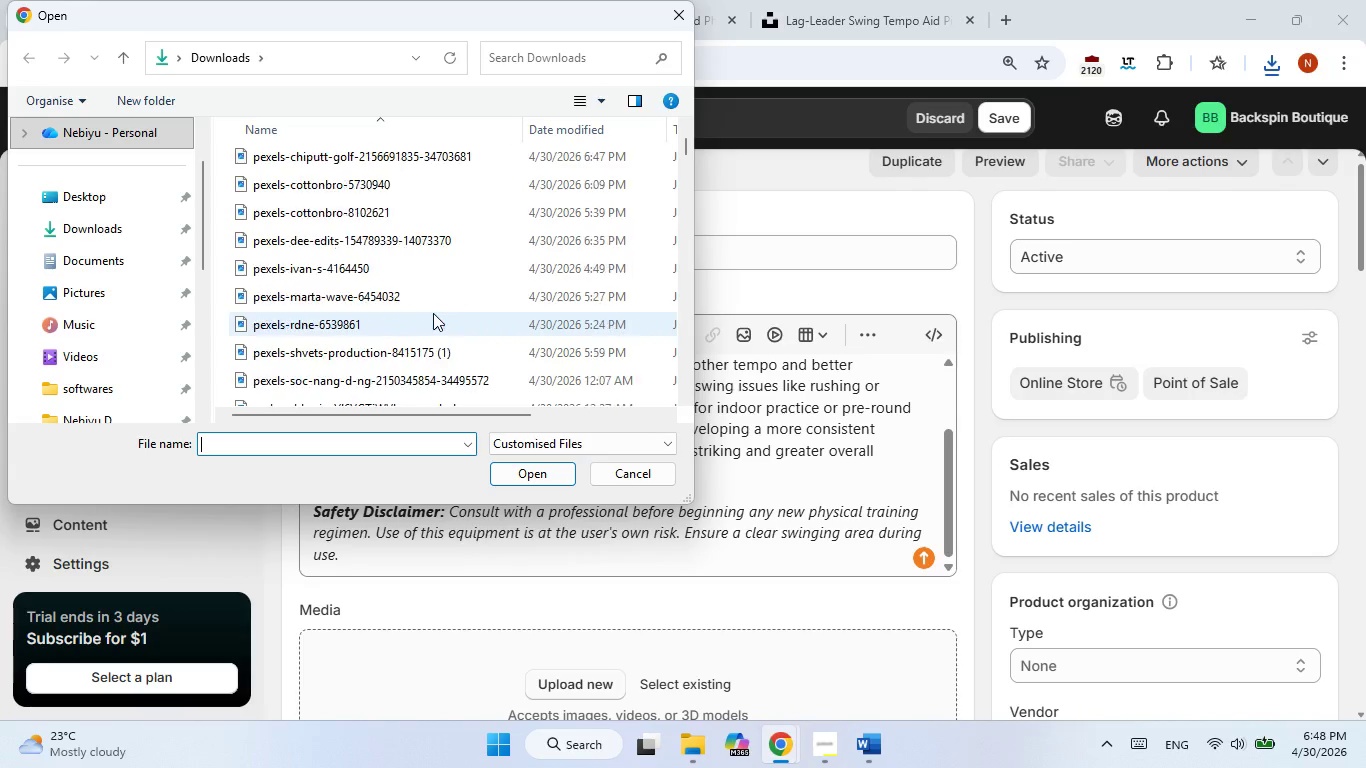 
scroll: coordinate [433, 313], scroll_direction: up, amount: 2.0
 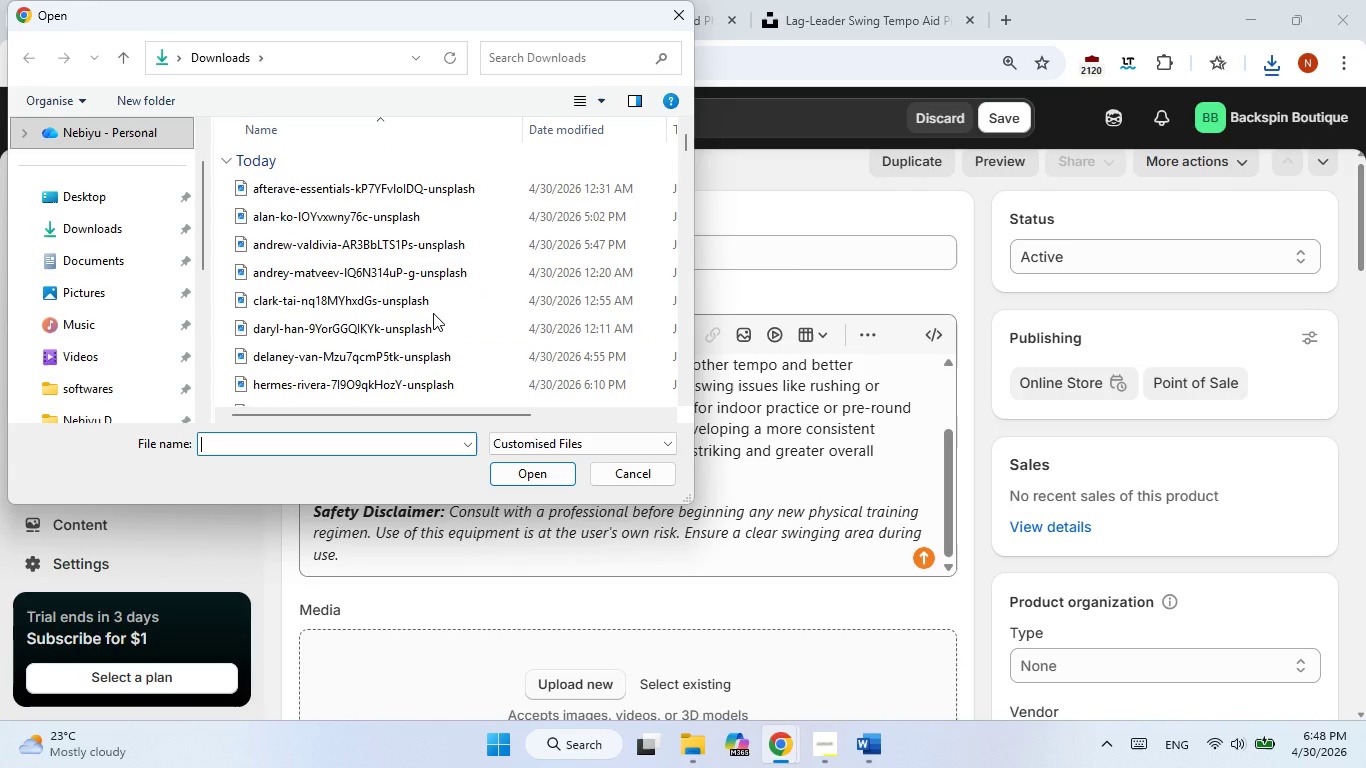 
scroll: coordinate [433, 313], scroll_direction: none, amount: 0.0
 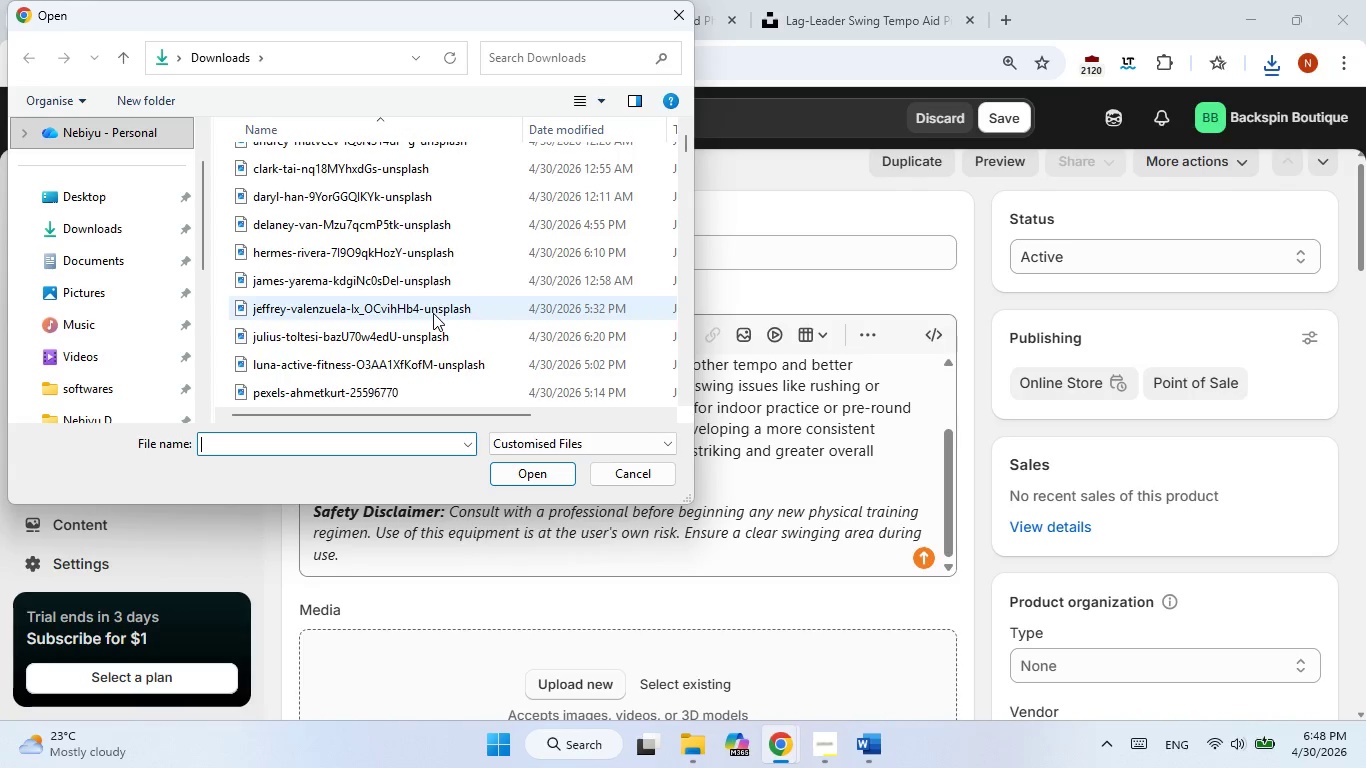 
scroll: coordinate [433, 313], scroll_direction: down, amount: 1.0
 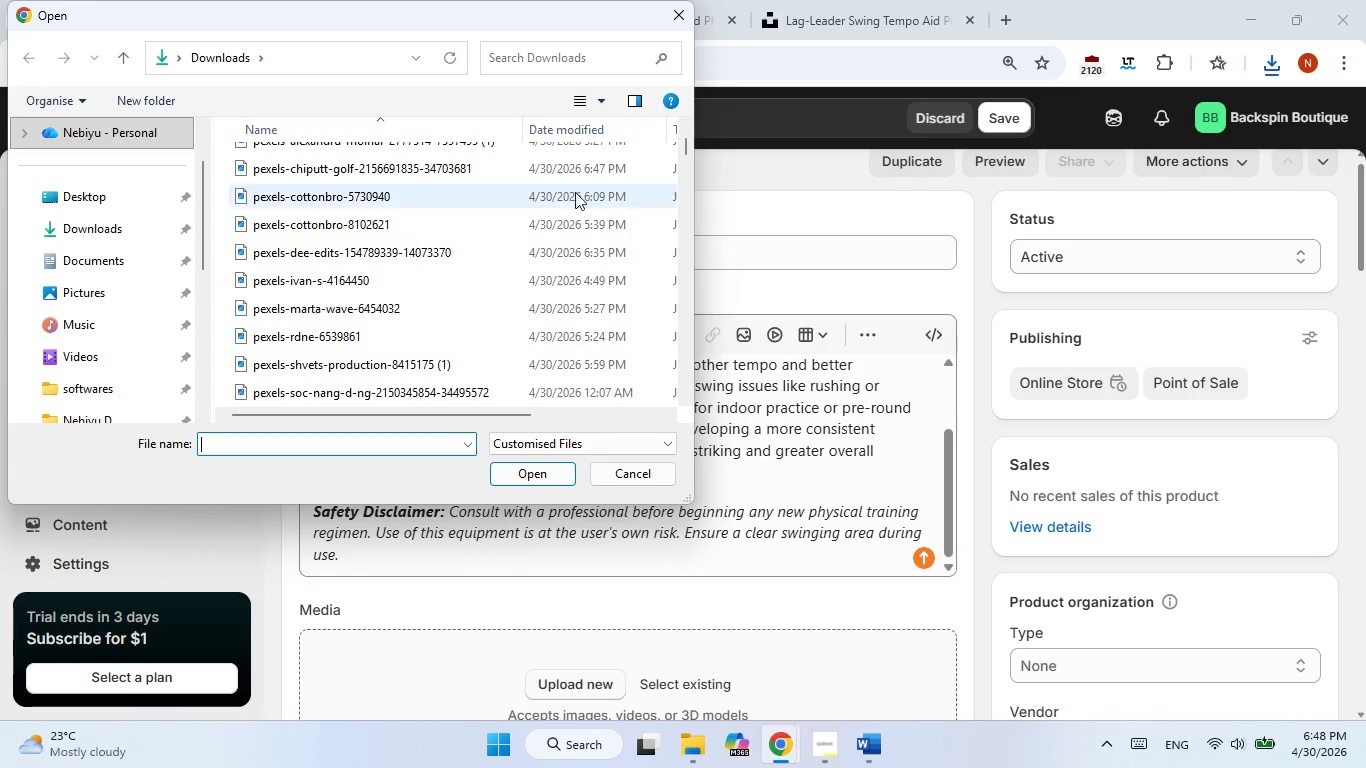 
double_click([575, 165])
 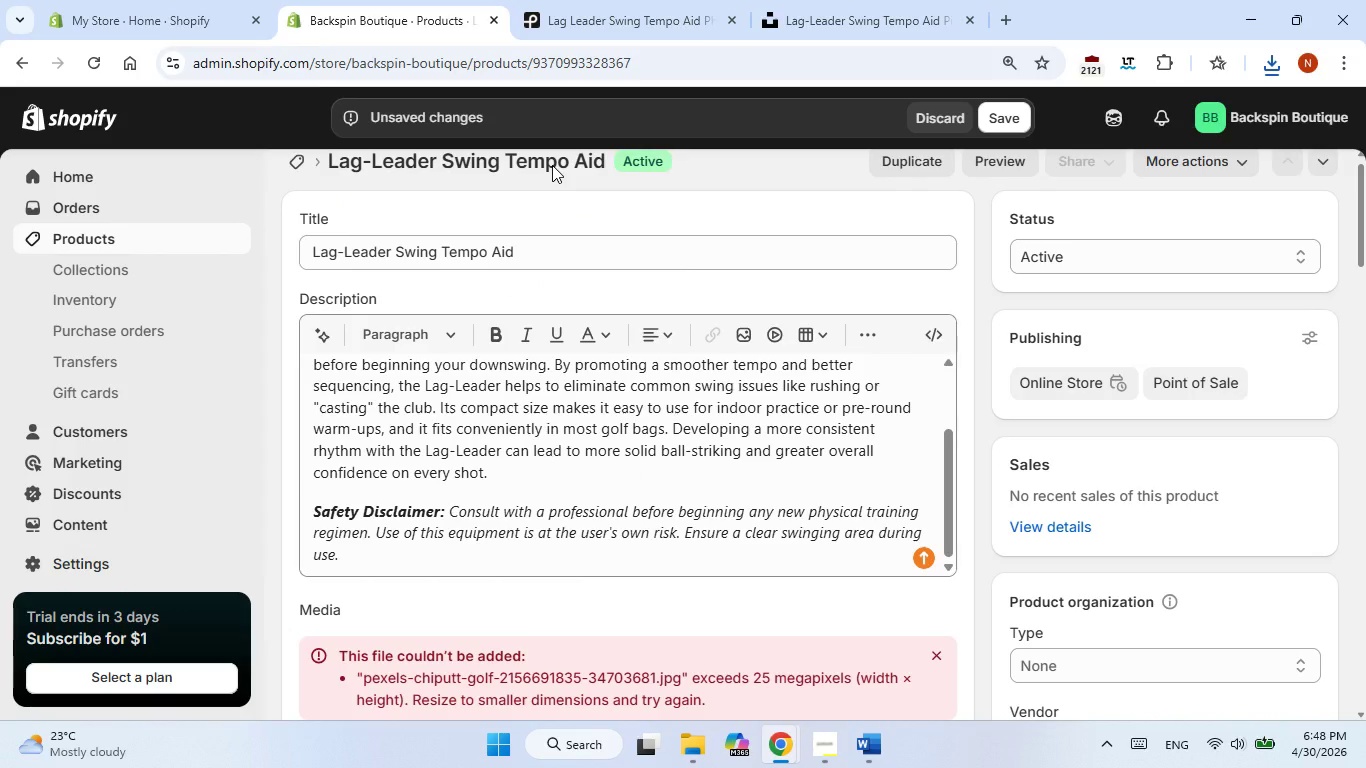 
left_click([611, 7])
 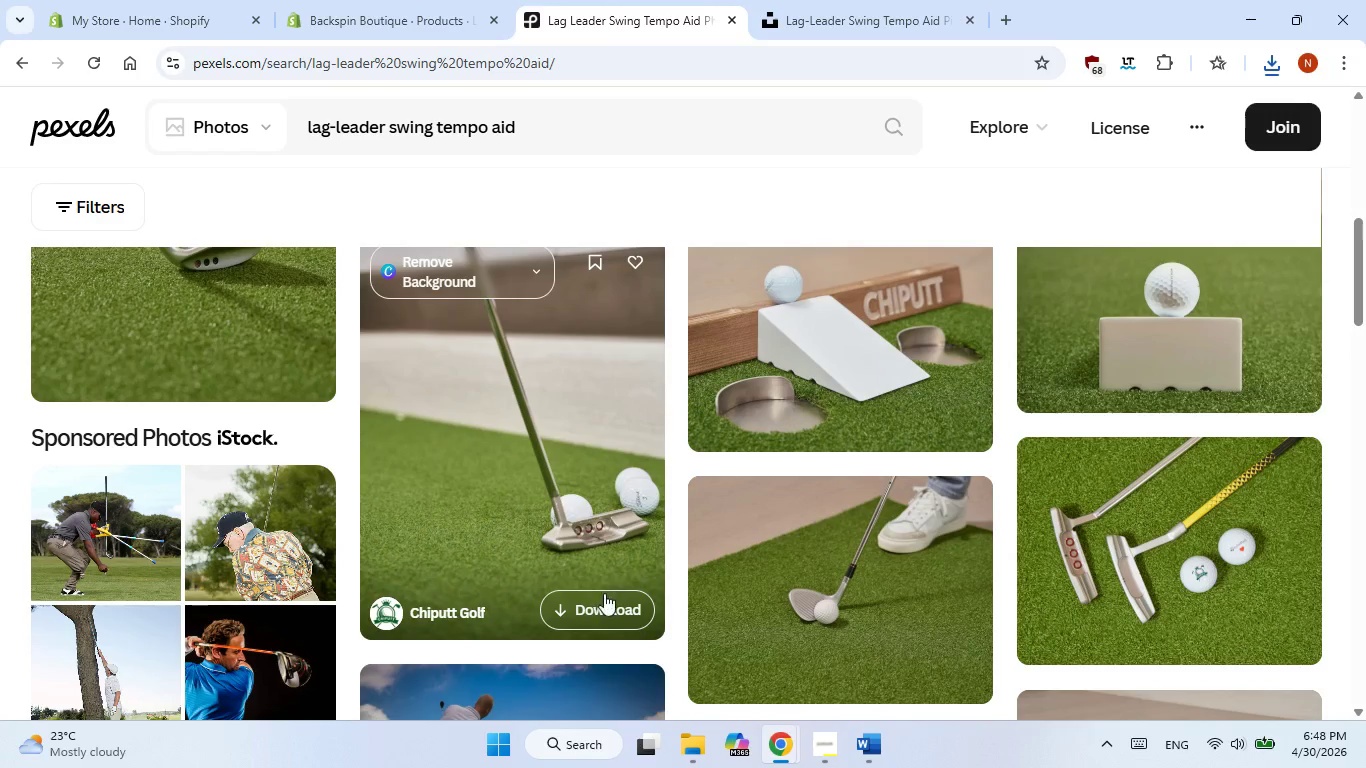 
left_click([604, 605])
 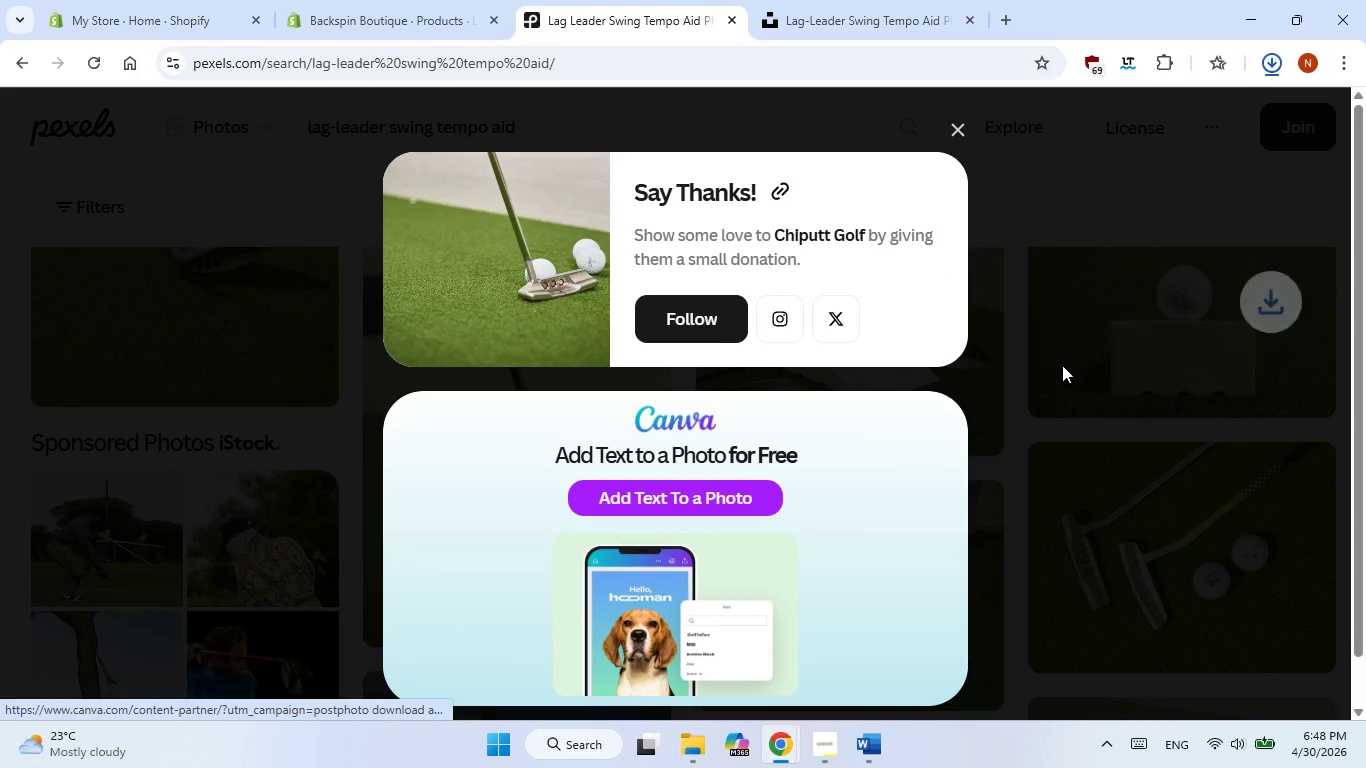 
left_click([1062, 365])
 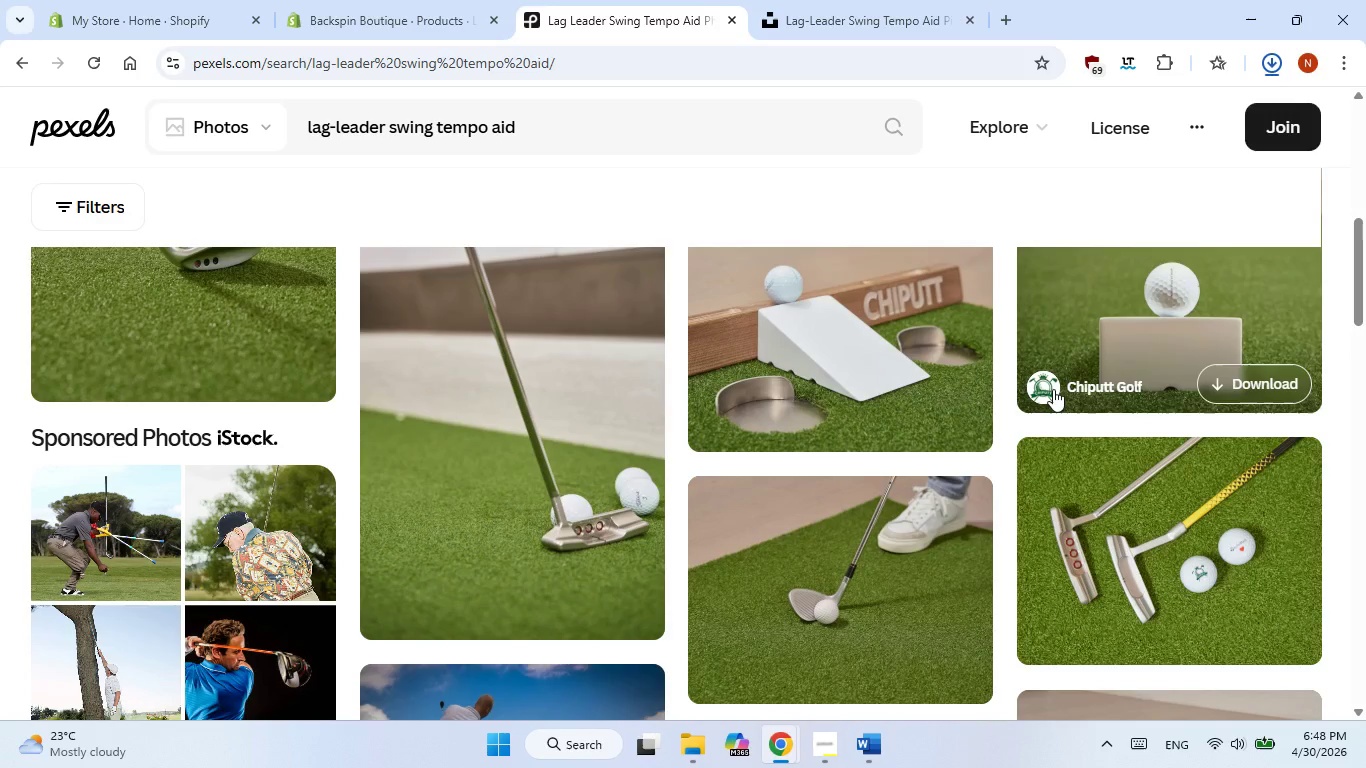 
scroll: coordinate [1053, 393], scroll_direction: down, amount: 1.0
 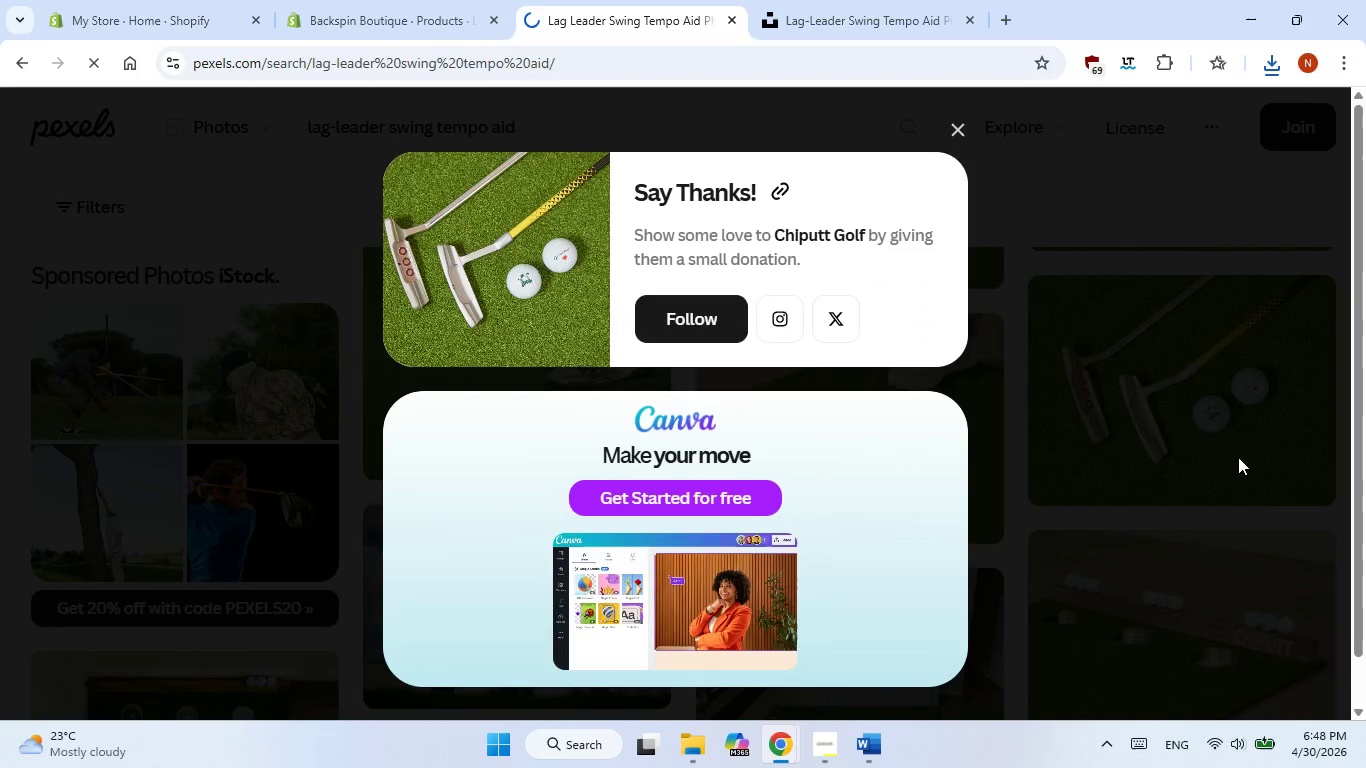 
left_click([1069, 230])
 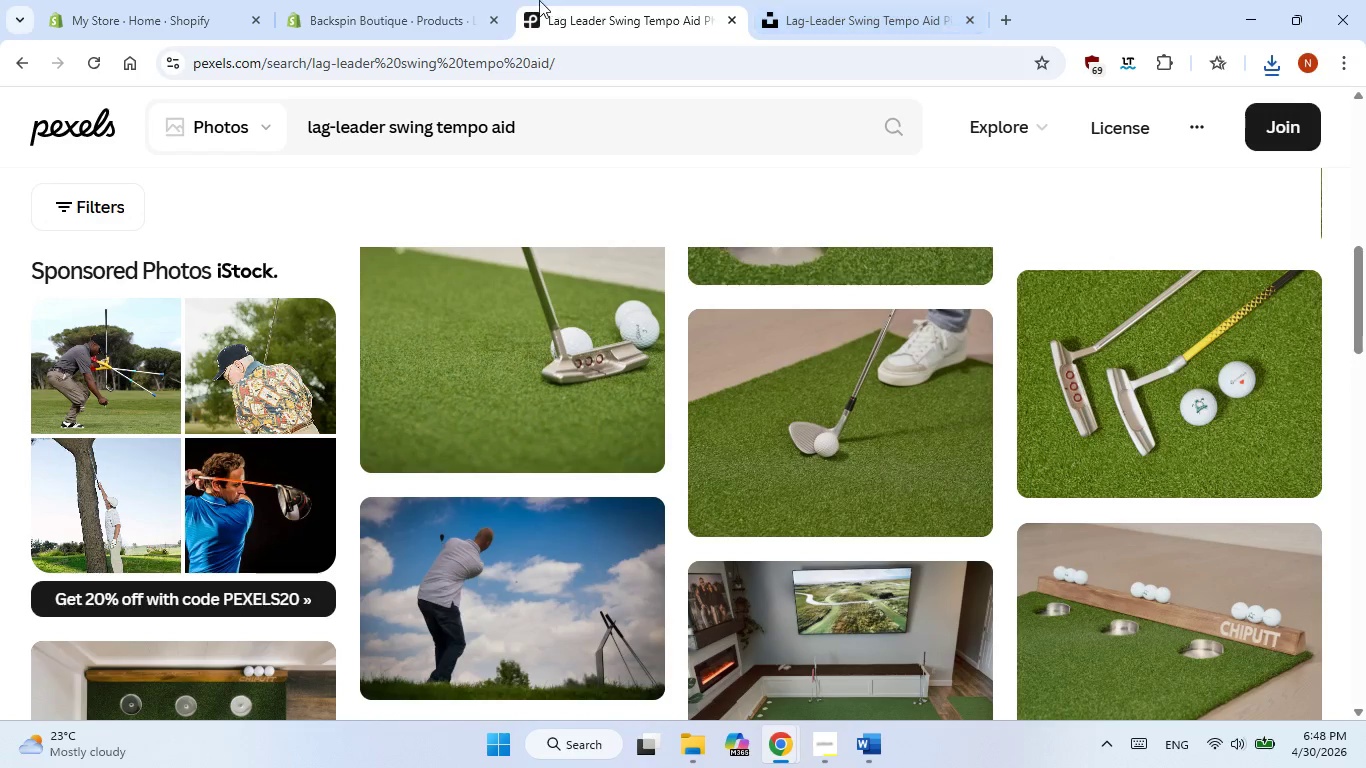 
left_click([388, 8])
 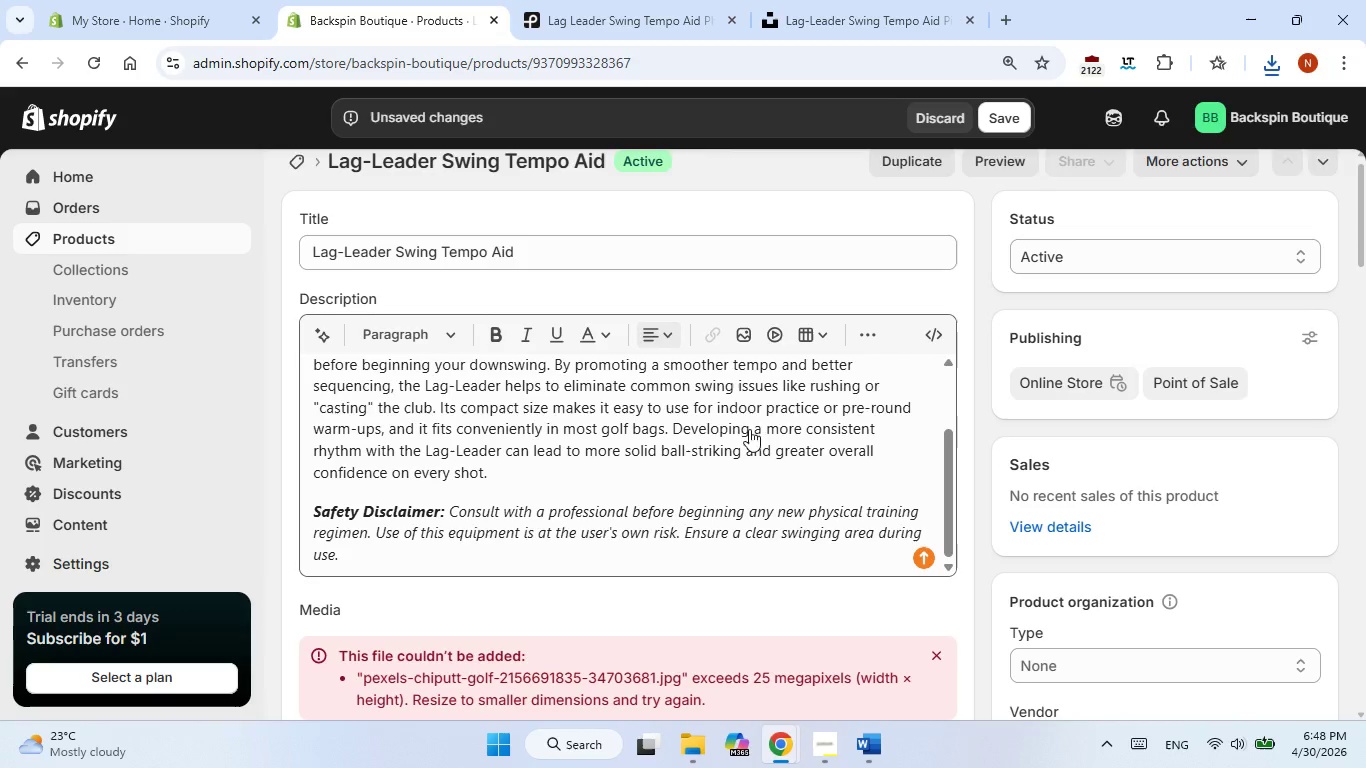 
scroll: coordinate [756, 435], scroll_direction: down, amount: 2.0
 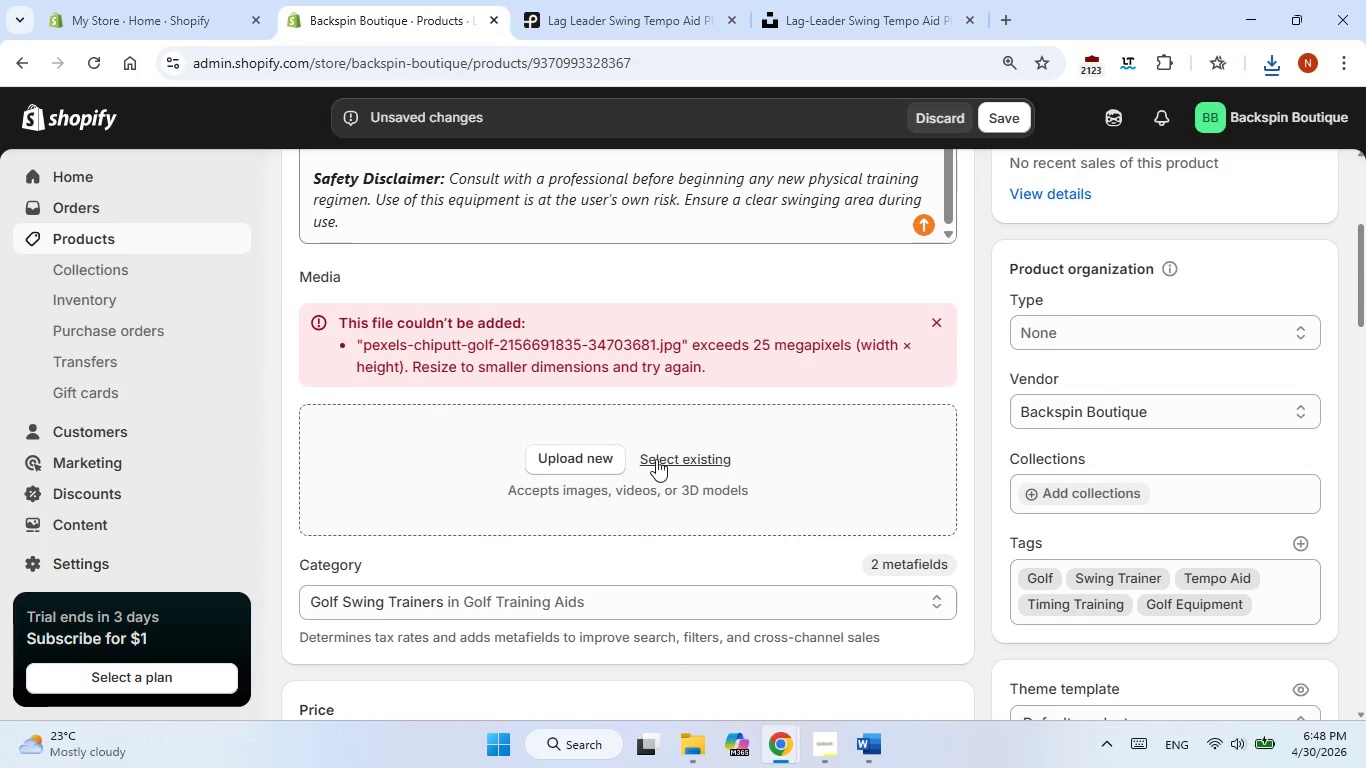 
left_click([656, 459])
 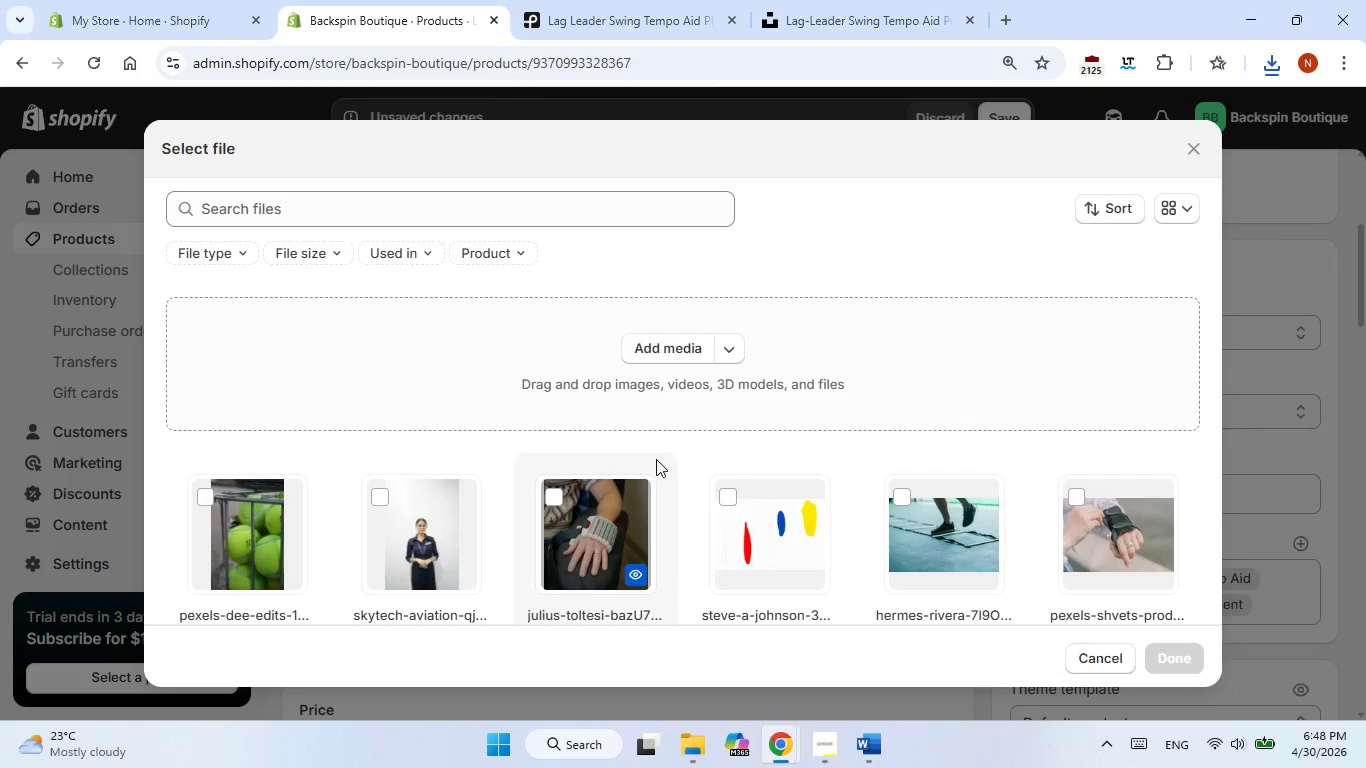 
left_click([676, 358])
 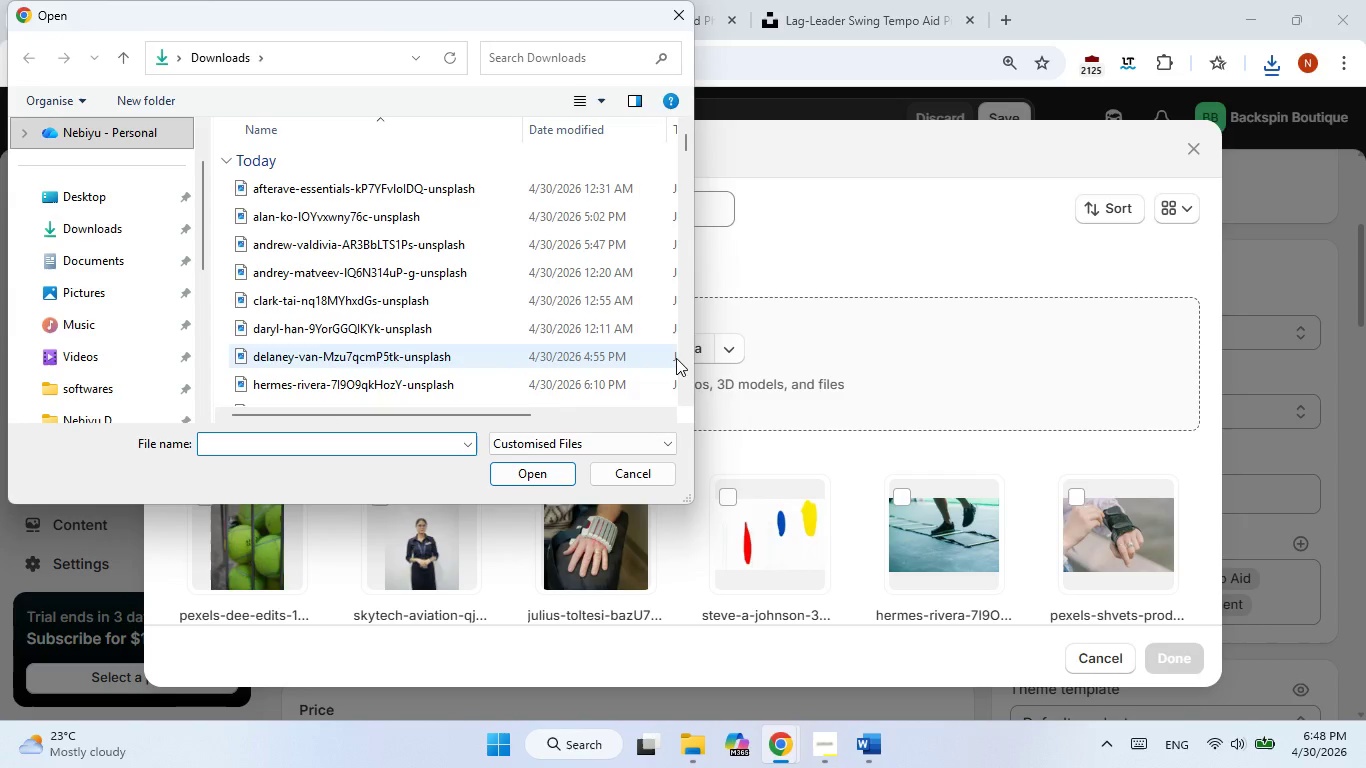 
wait(5.52)
 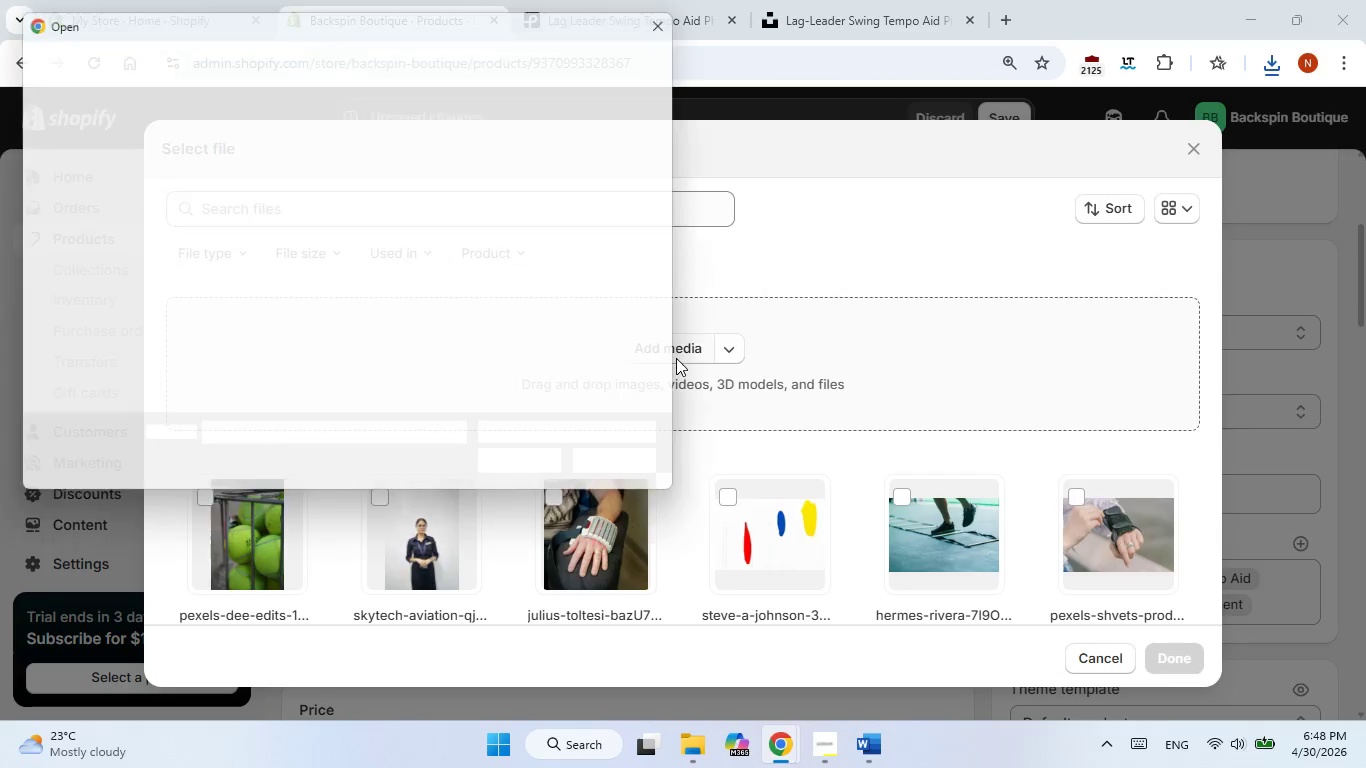 
scroll: coordinate [507, 319], scroll_direction: down, amount: 2.0
 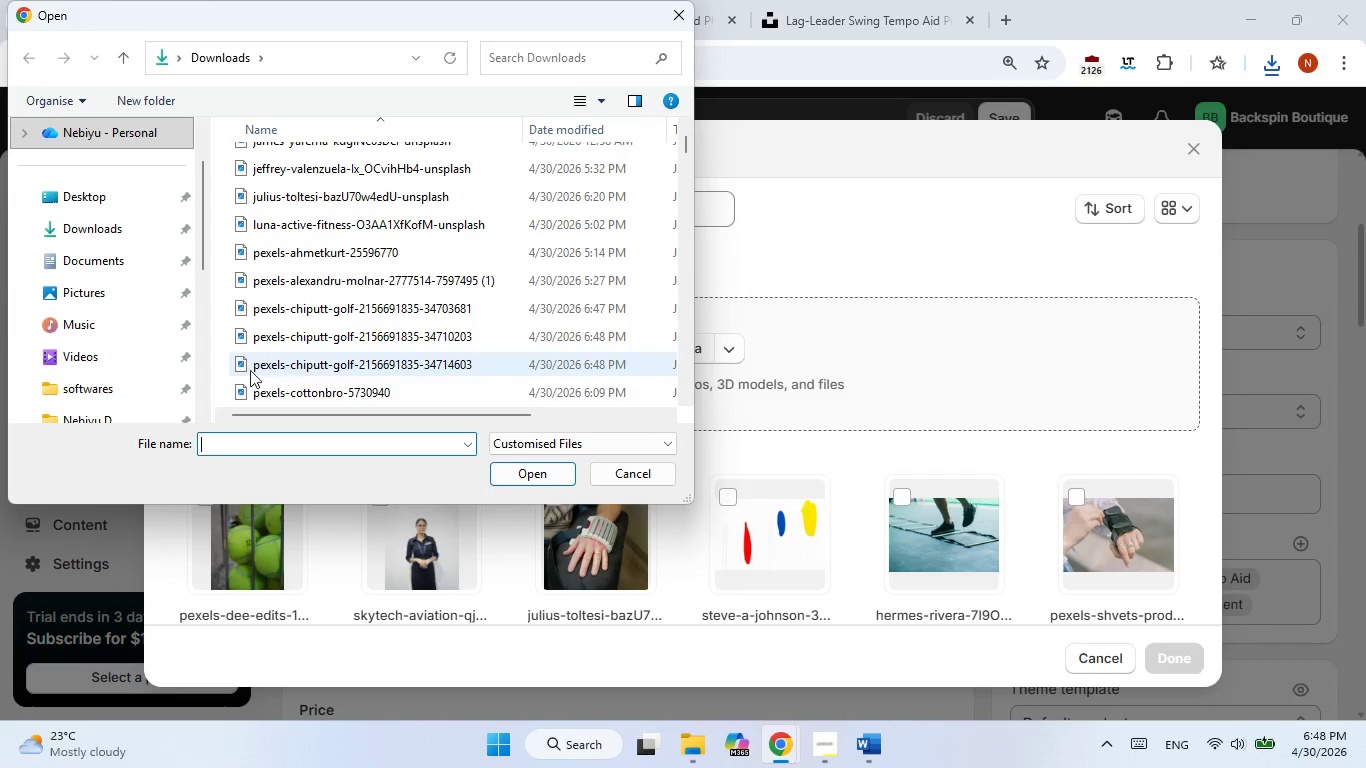 
left_click_drag(start_coordinate=[212, 335], to_coordinate=[201, 339])
 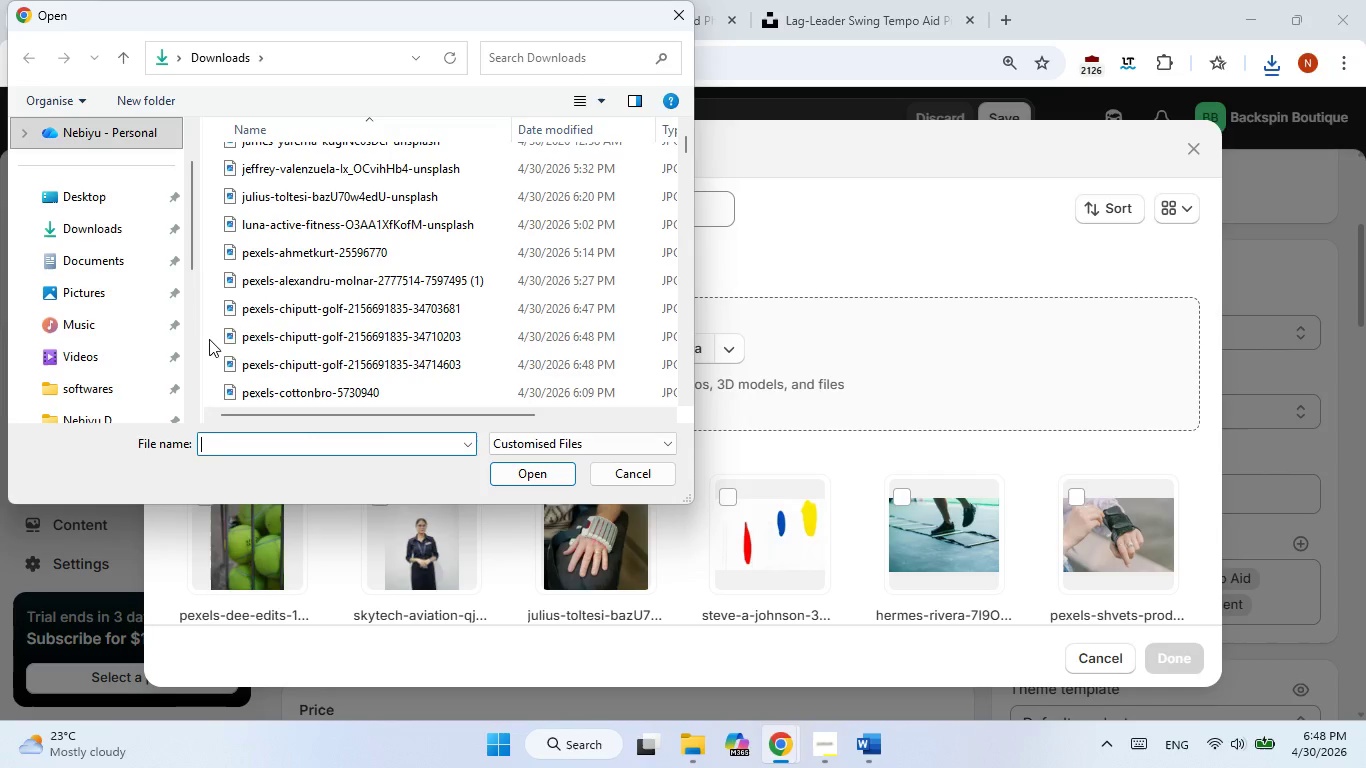 
left_click_drag(start_coordinate=[210, 339], to_coordinate=[294, 367])
 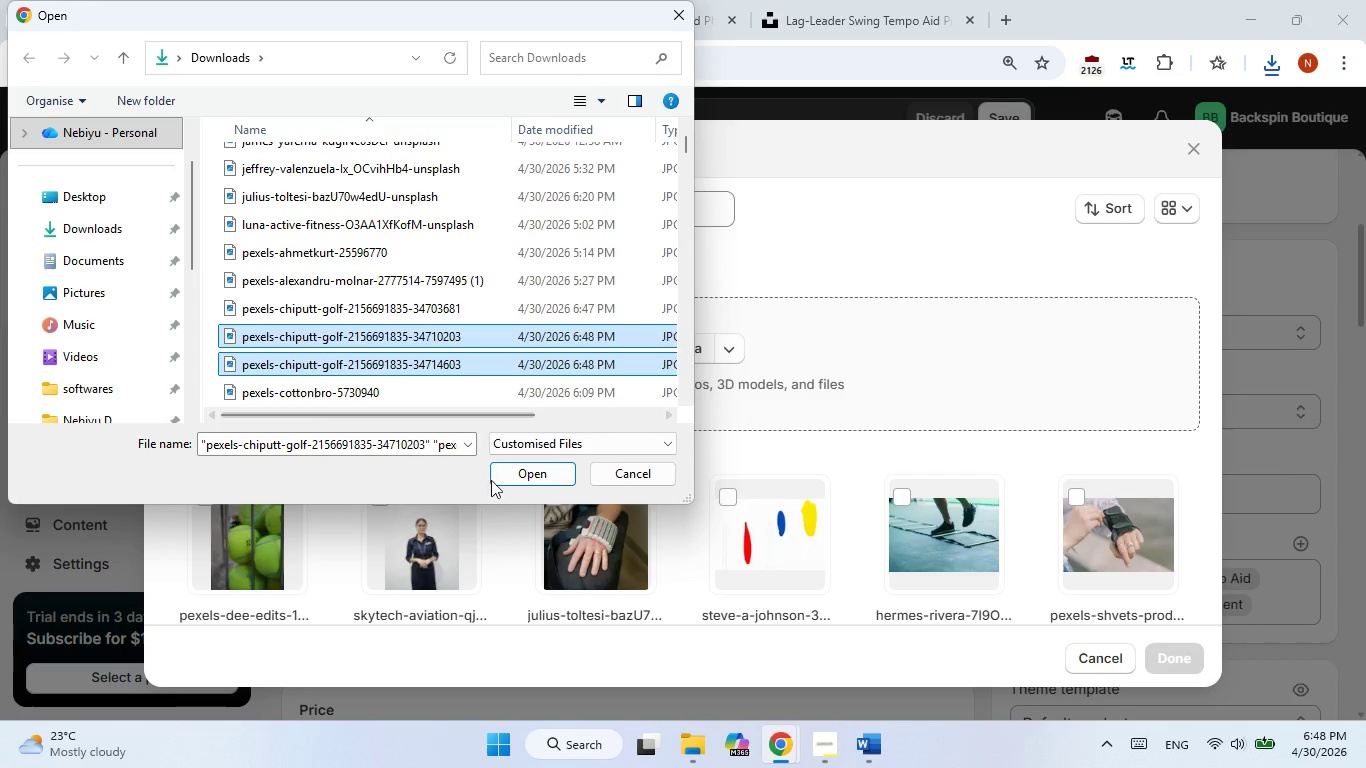 
left_click([505, 478])
 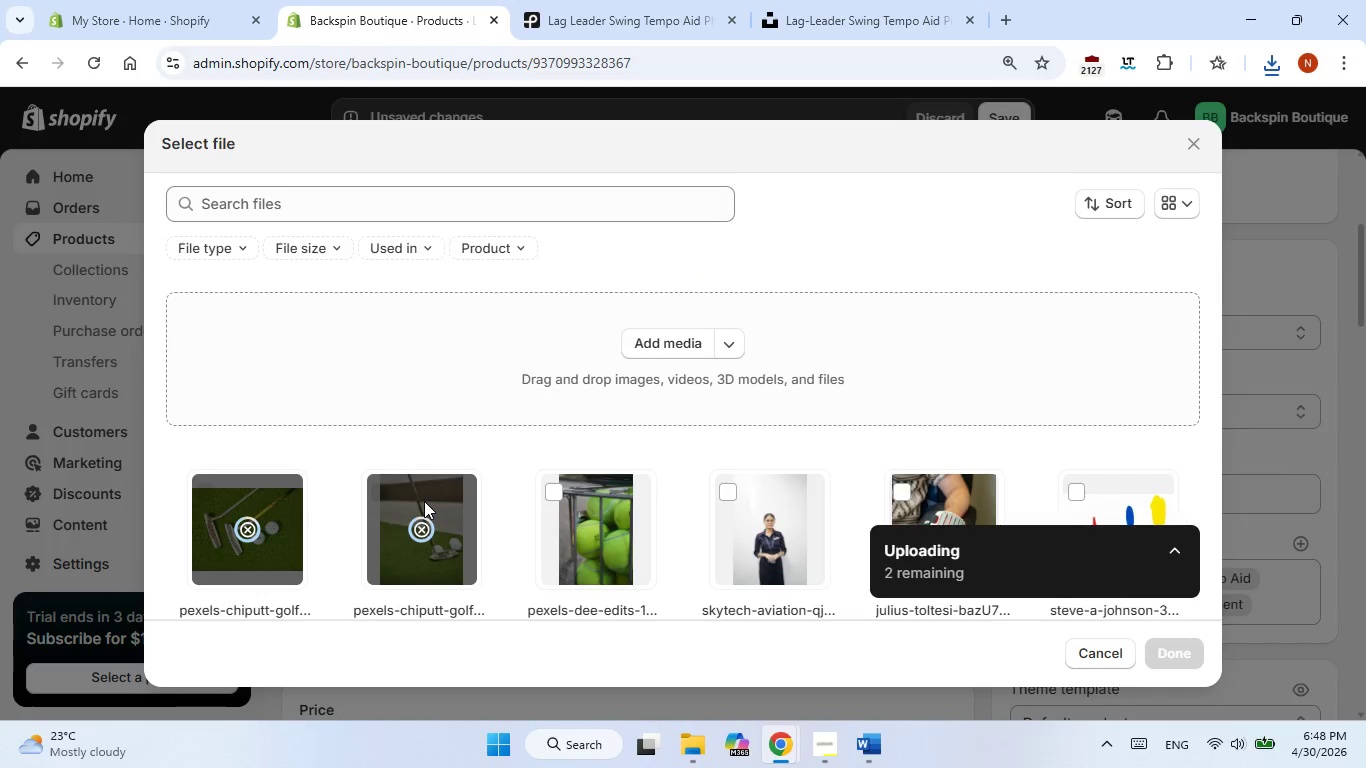 
wait(6.48)
 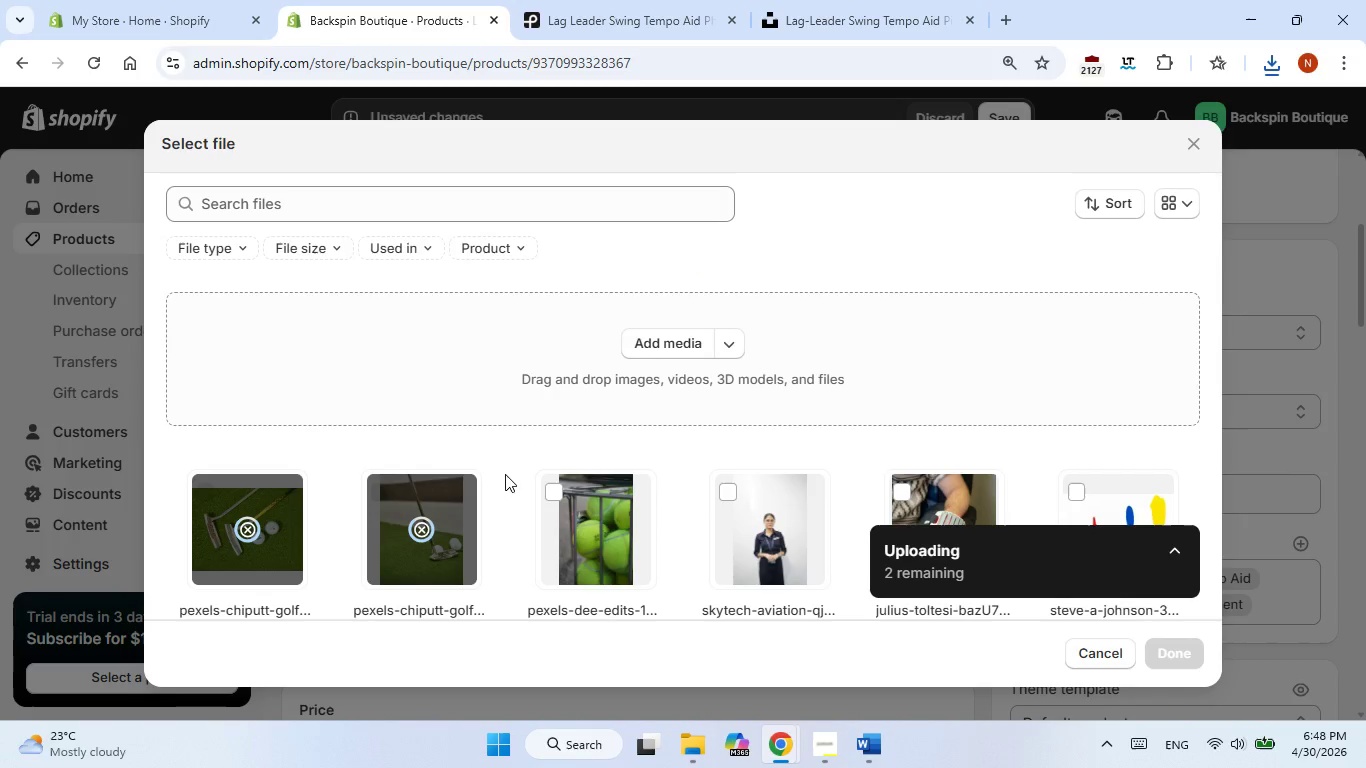 
left_click([830, 747])